 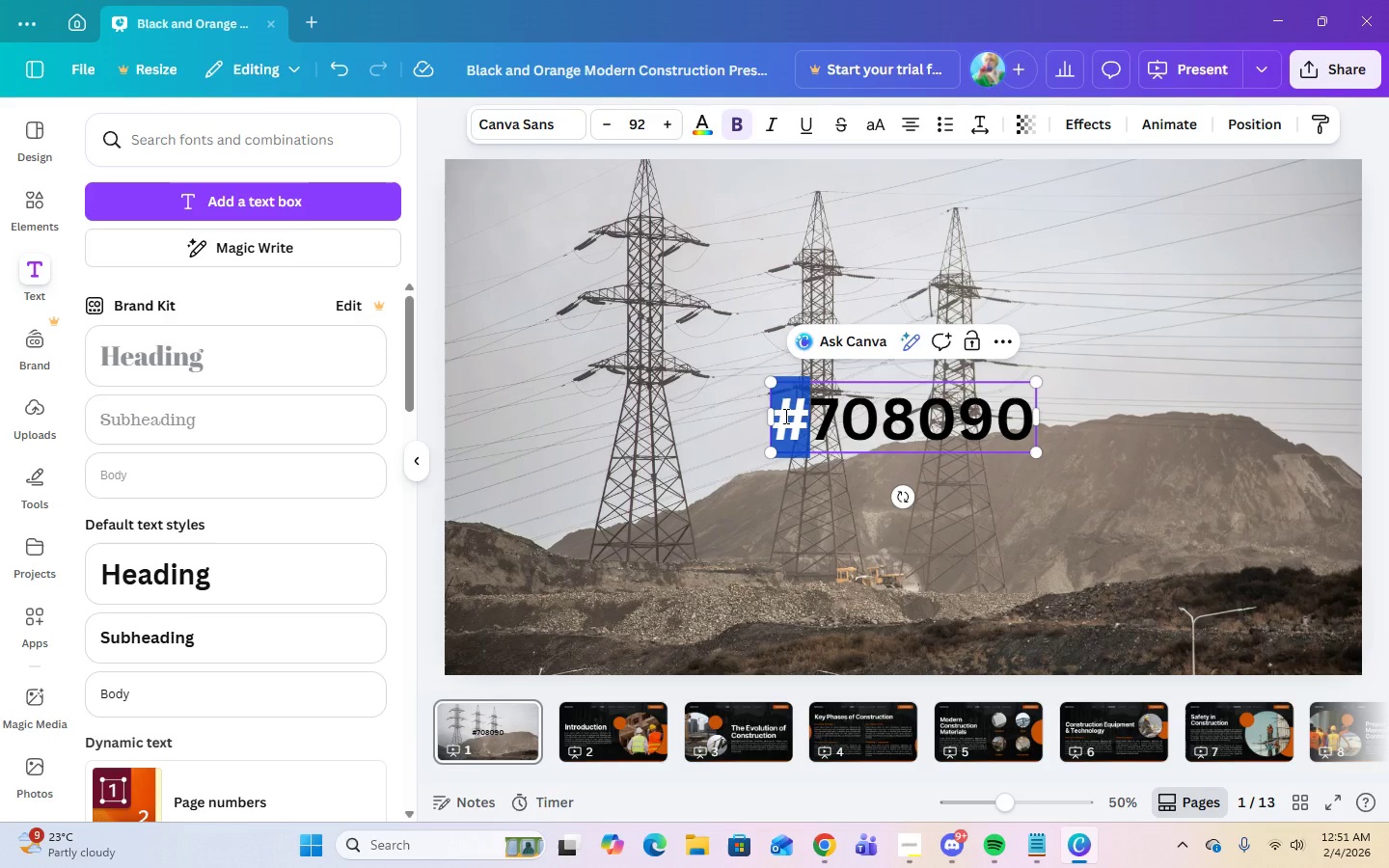 
triple_click([787, 417])
 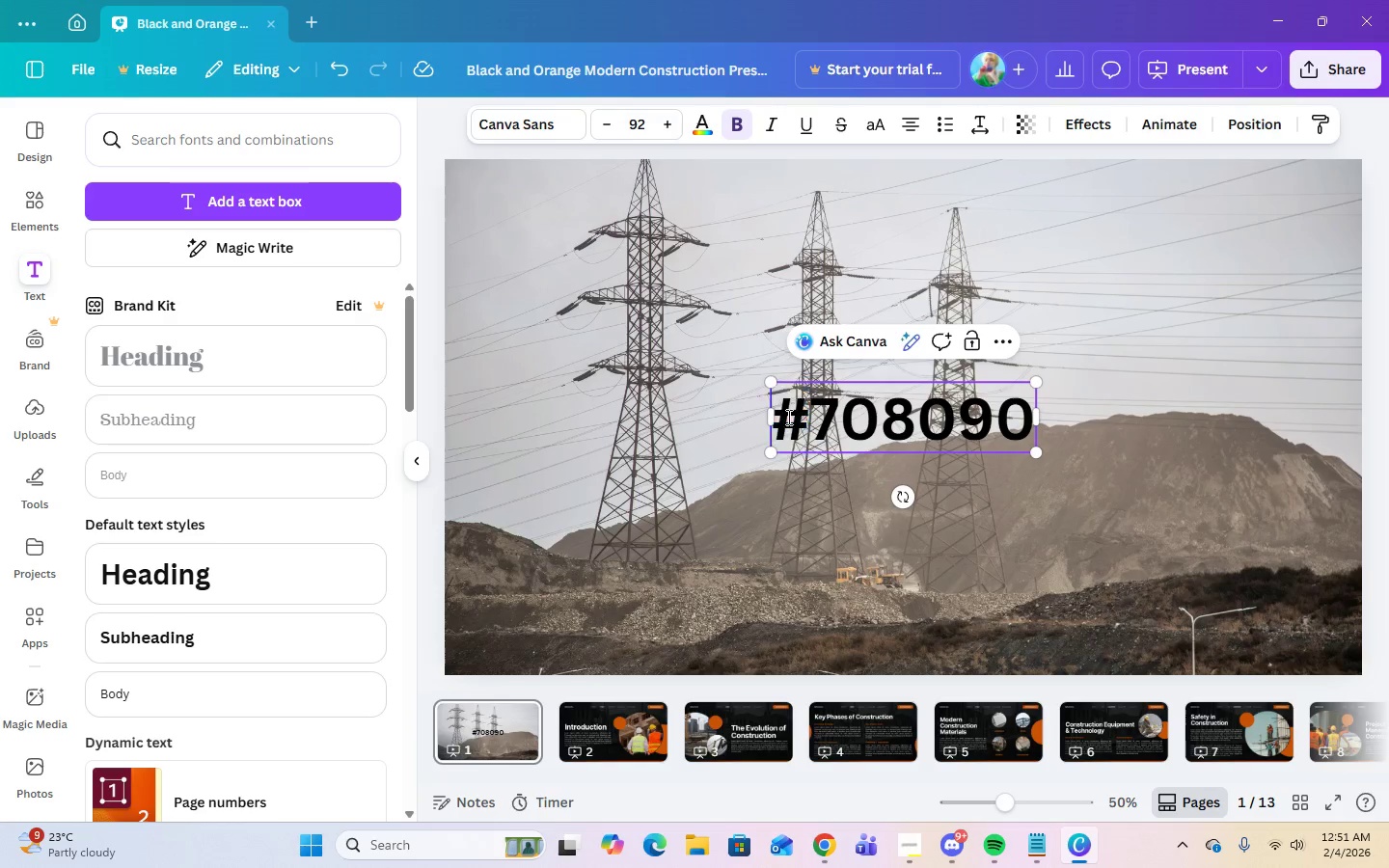 
triple_click([787, 417])
 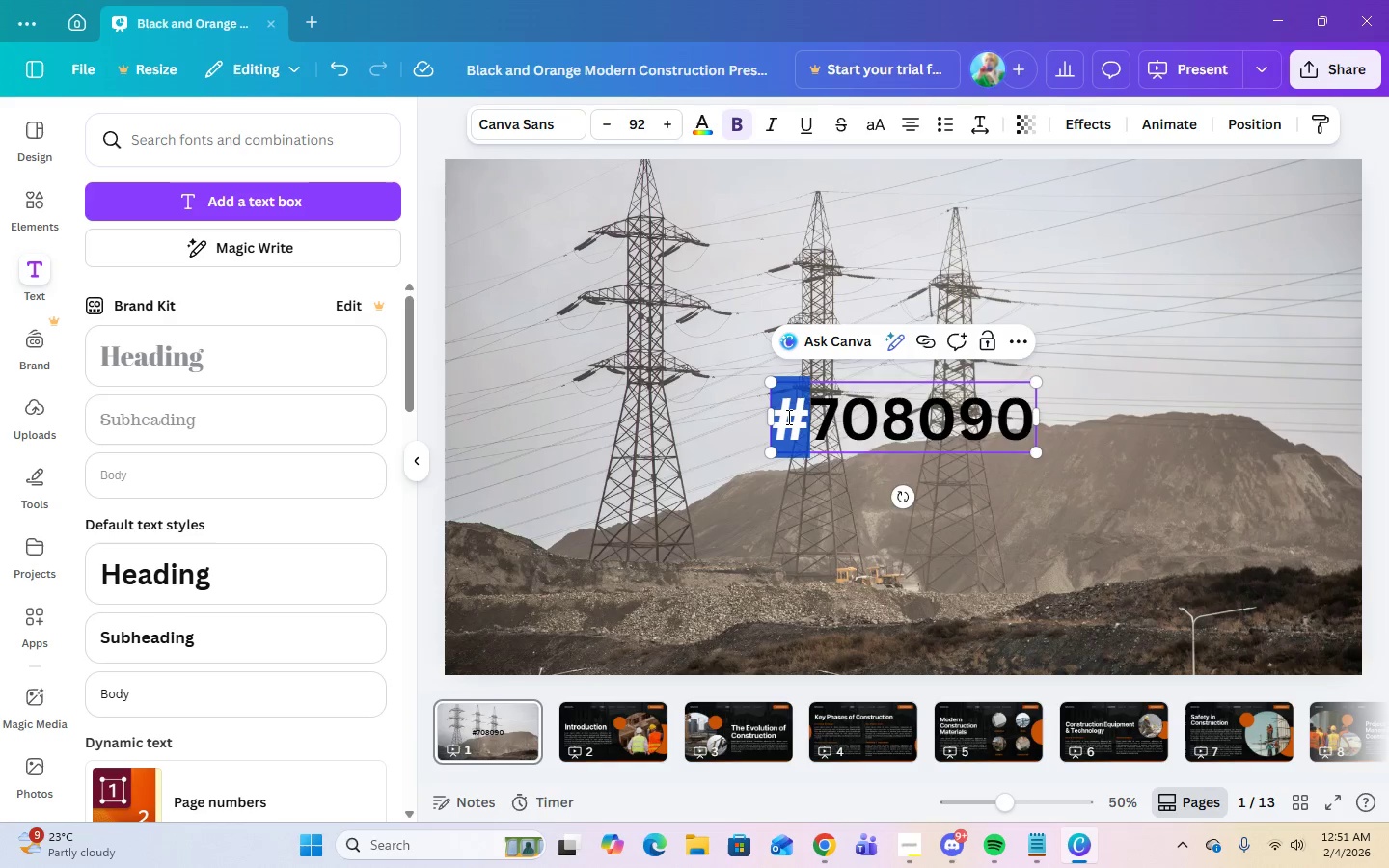 
triple_click([787, 417])
 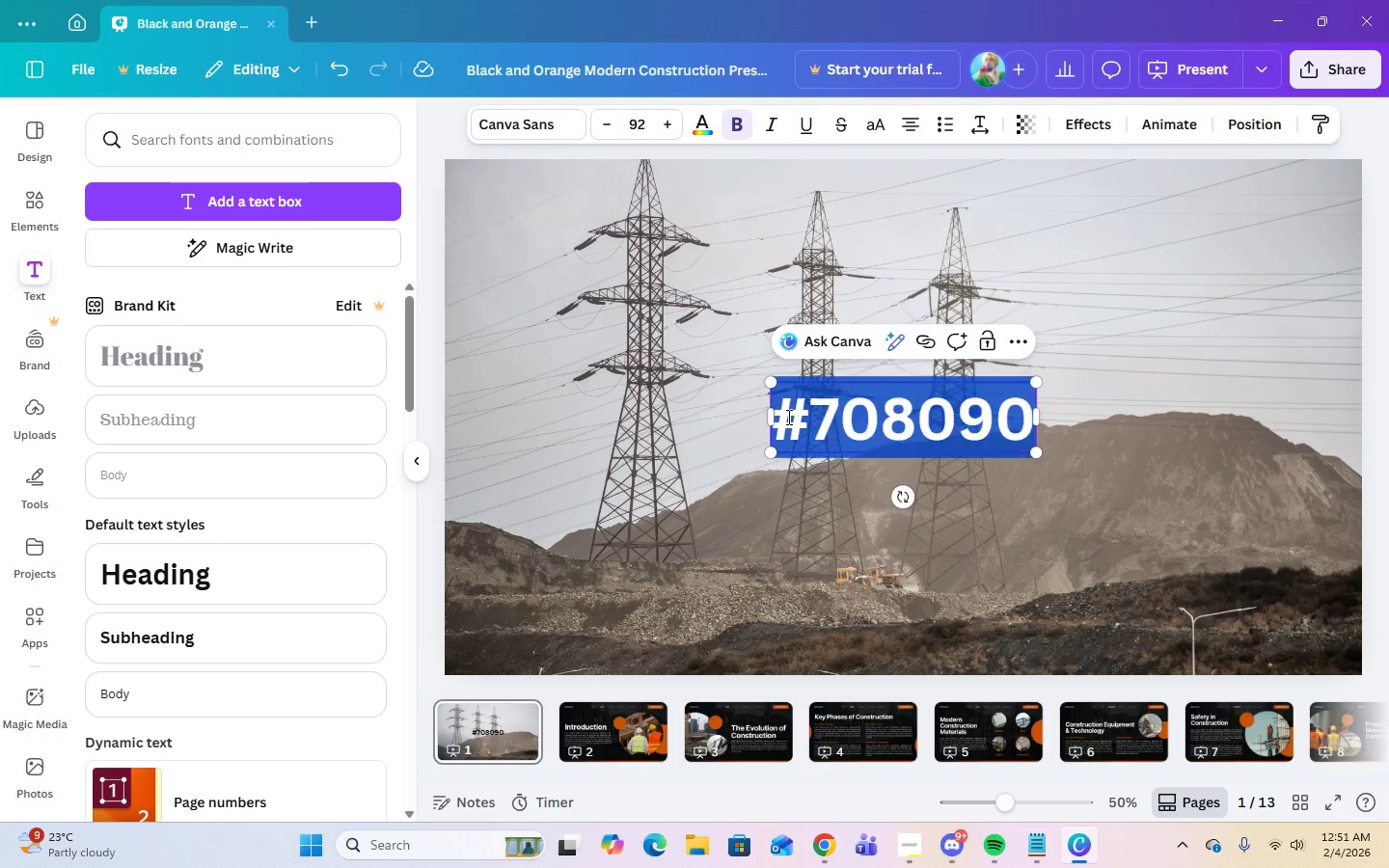 
triple_click([787, 417])
 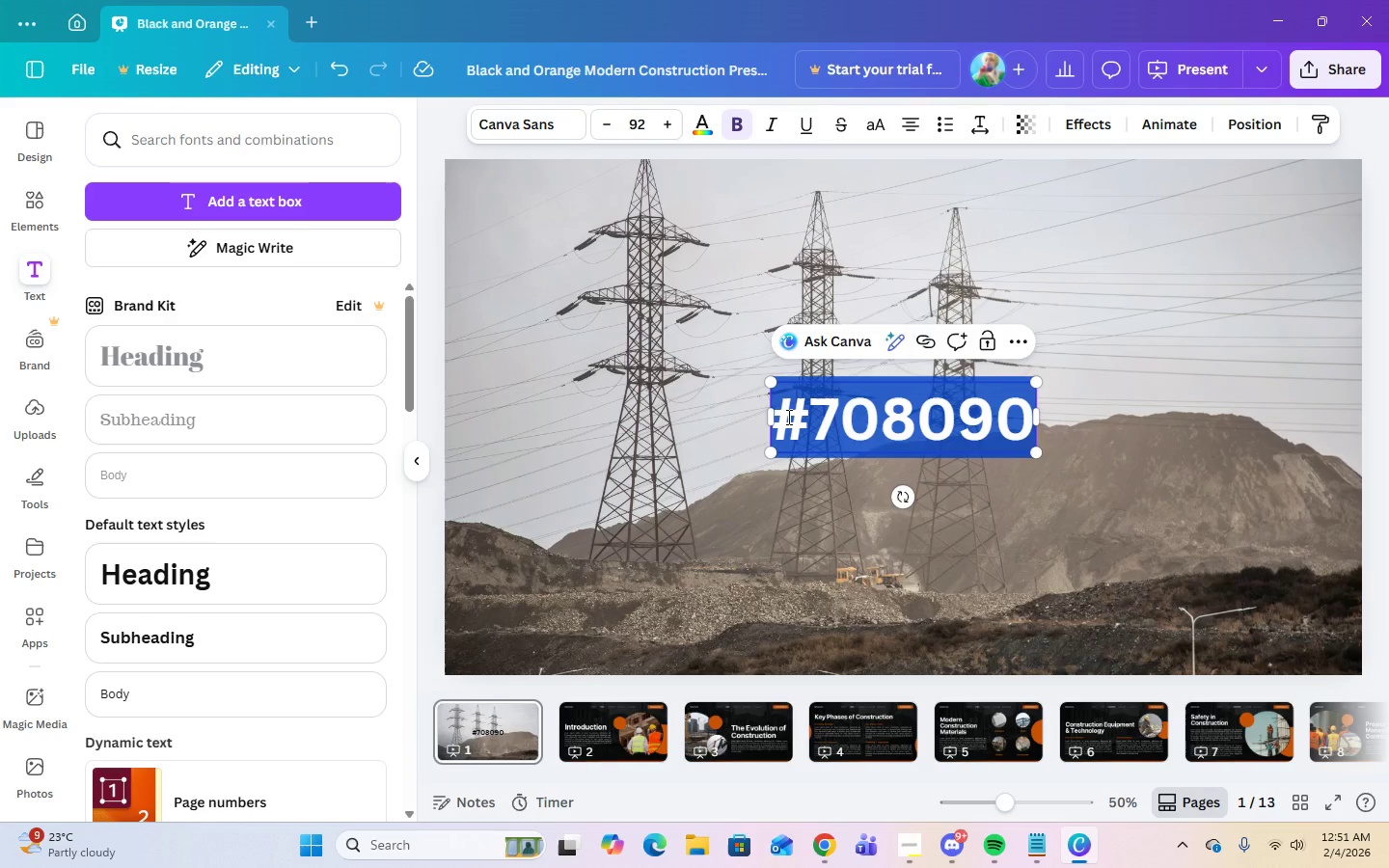 
key(Control+V)
 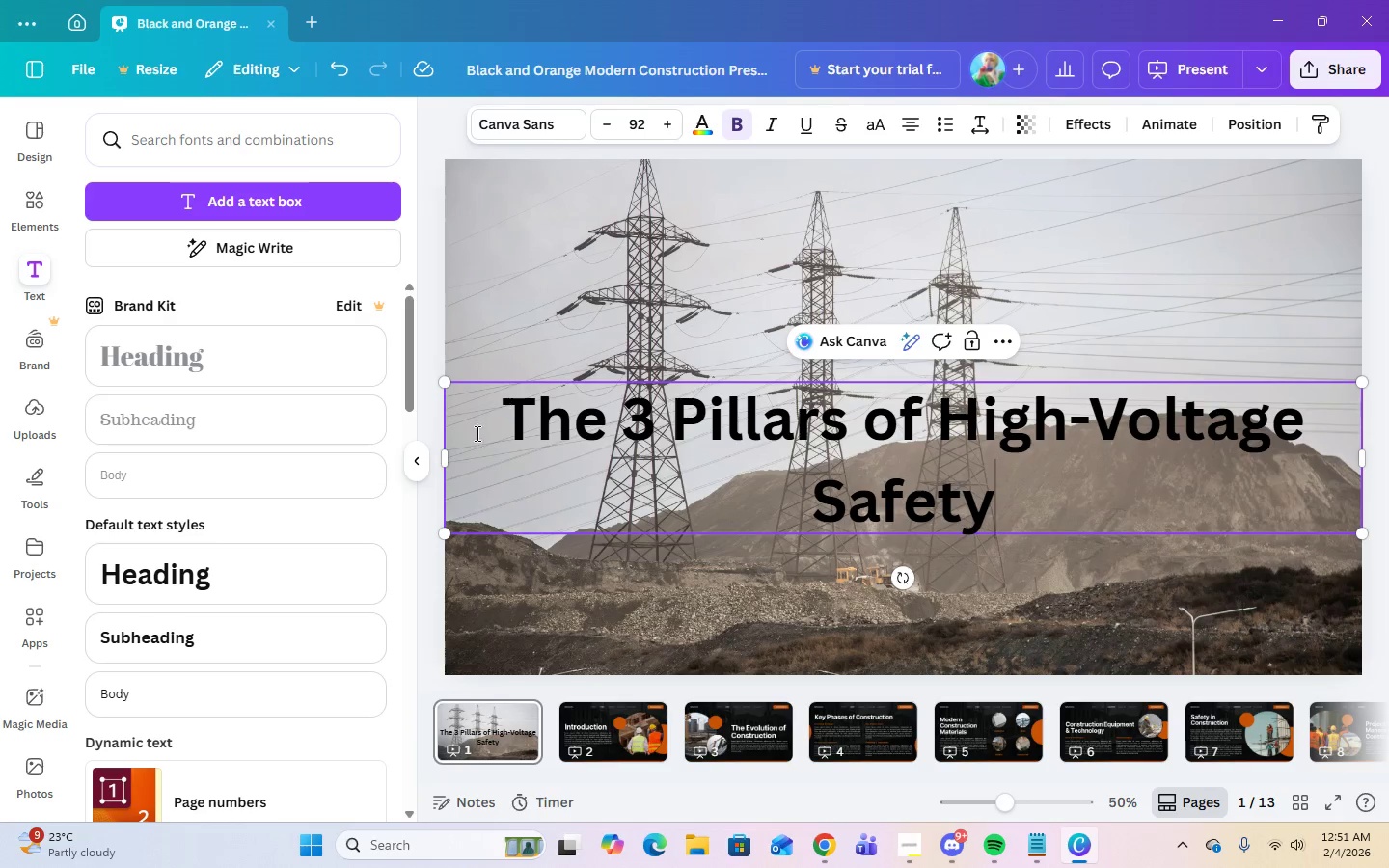 
double_click([677, 261])
 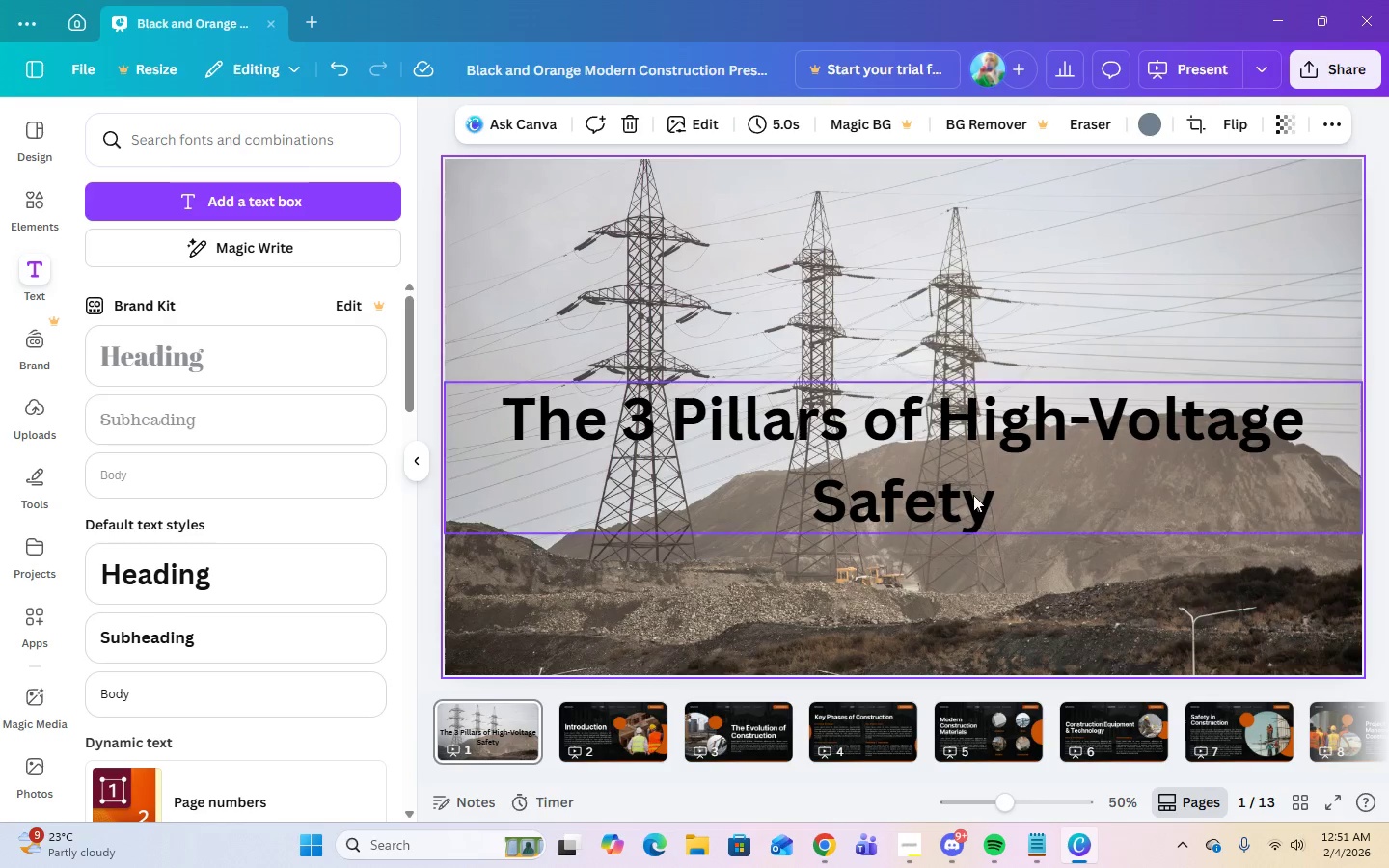 
left_click([973, 495])
 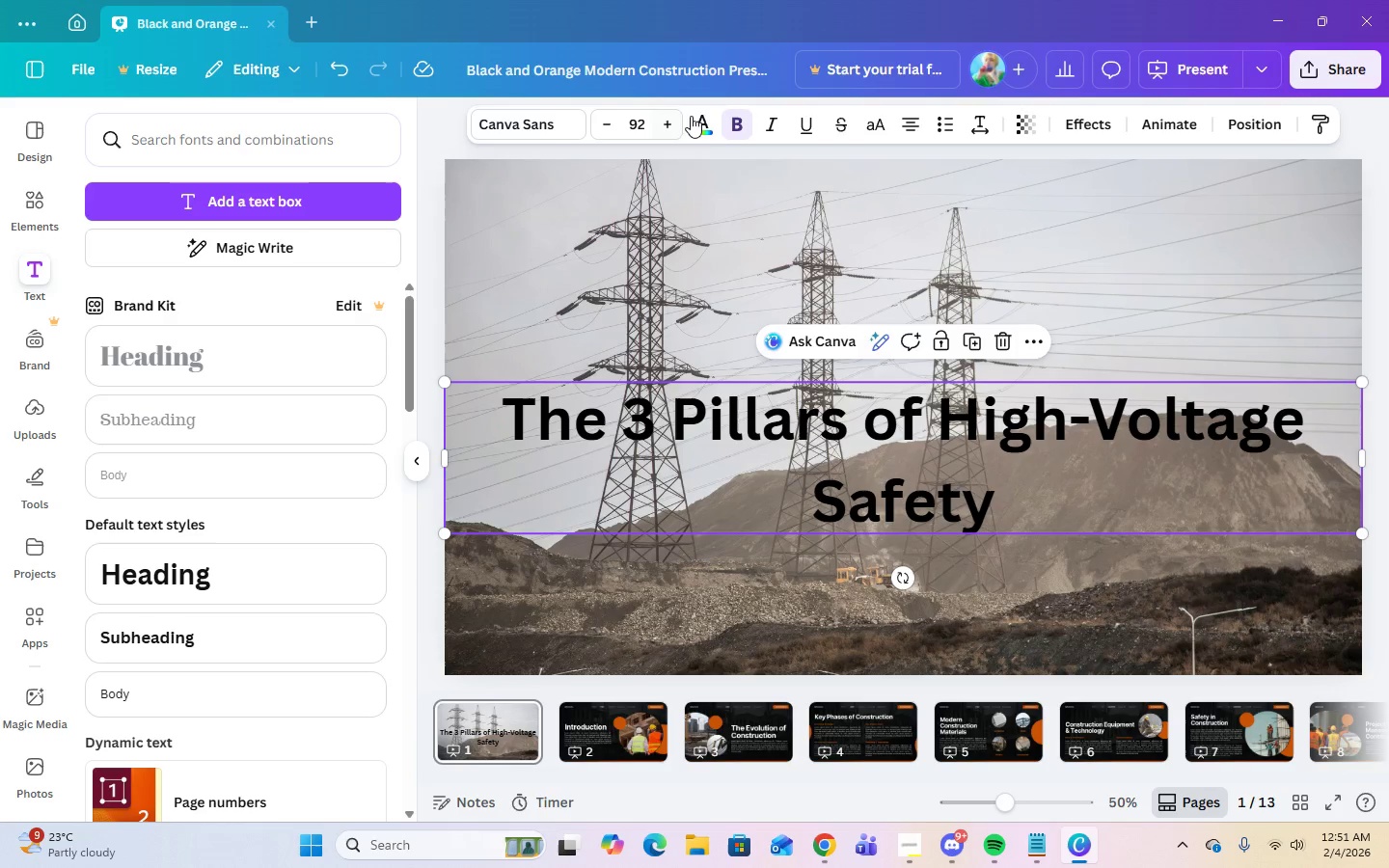 
left_click([698, 122])
 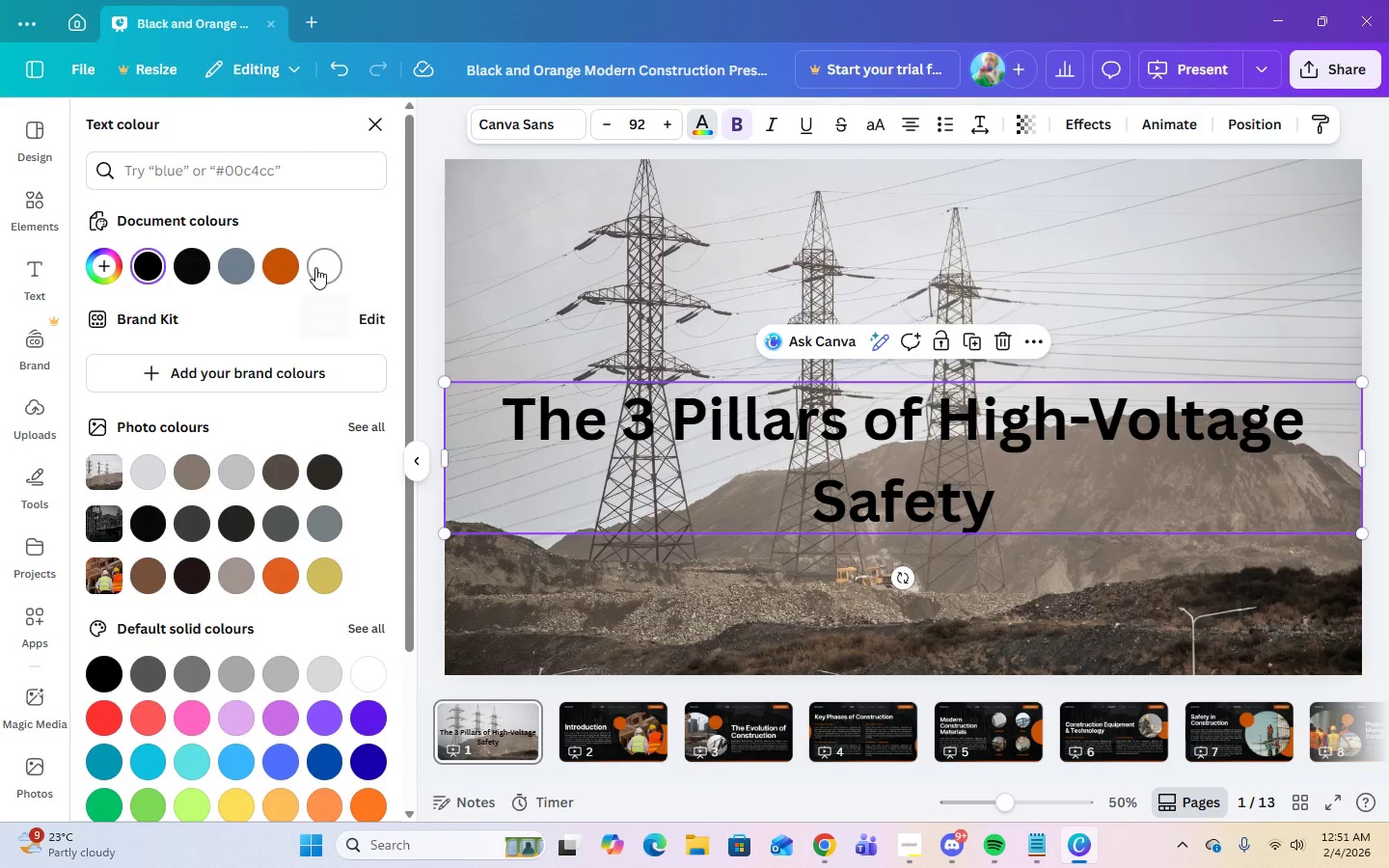 
left_click([315, 267])
 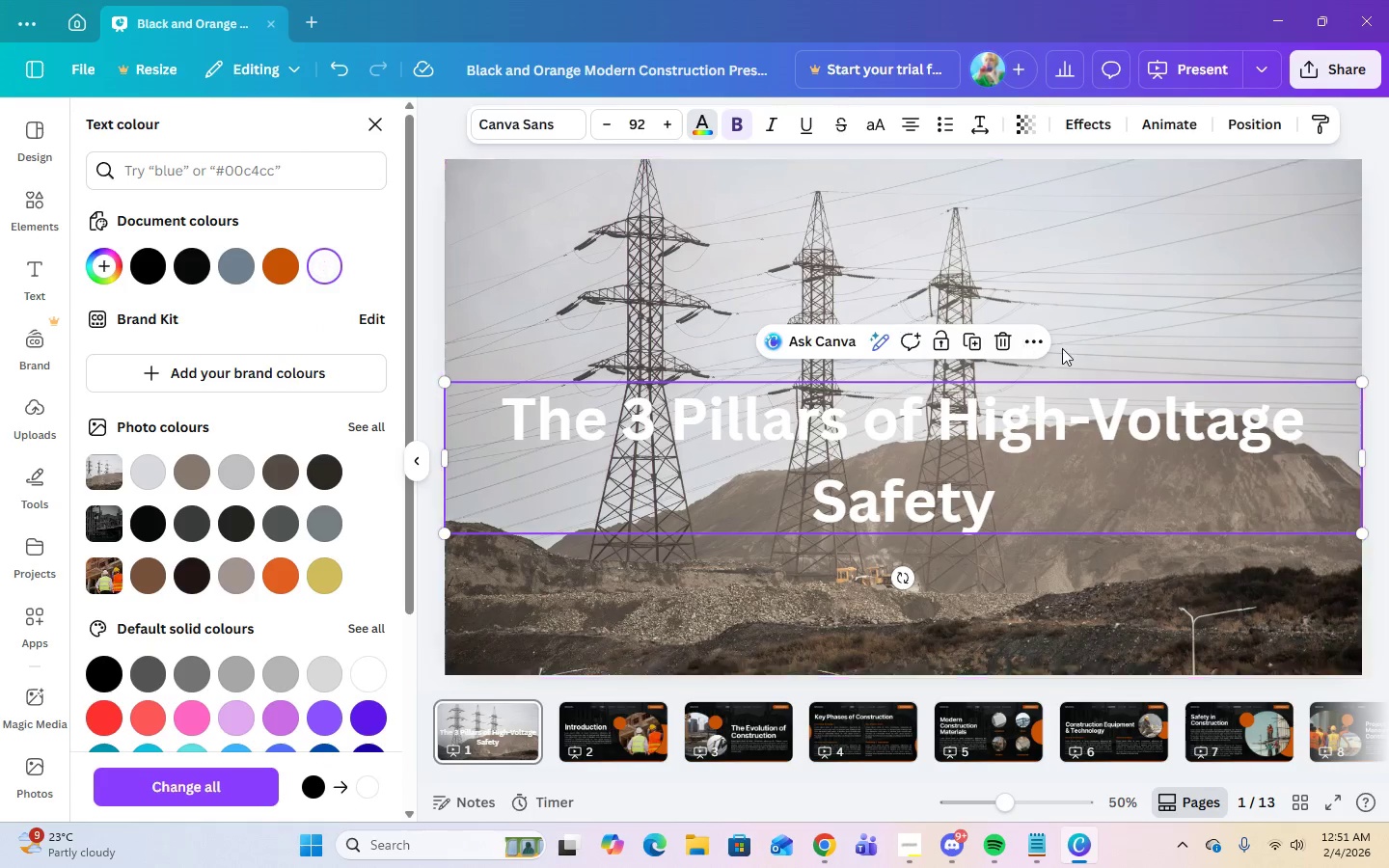 
left_click([1062, 348])
 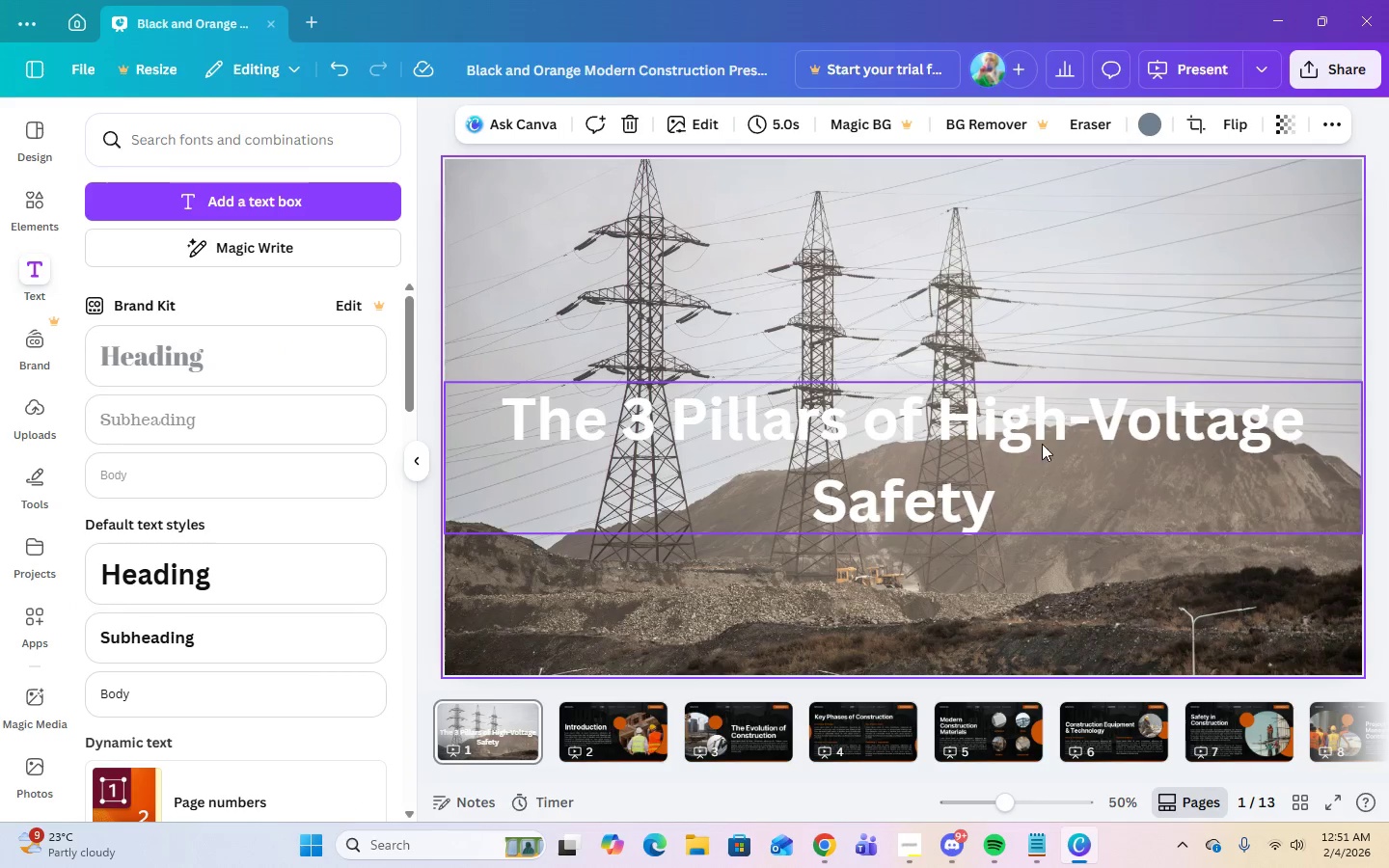 
left_click([1031, 457])
 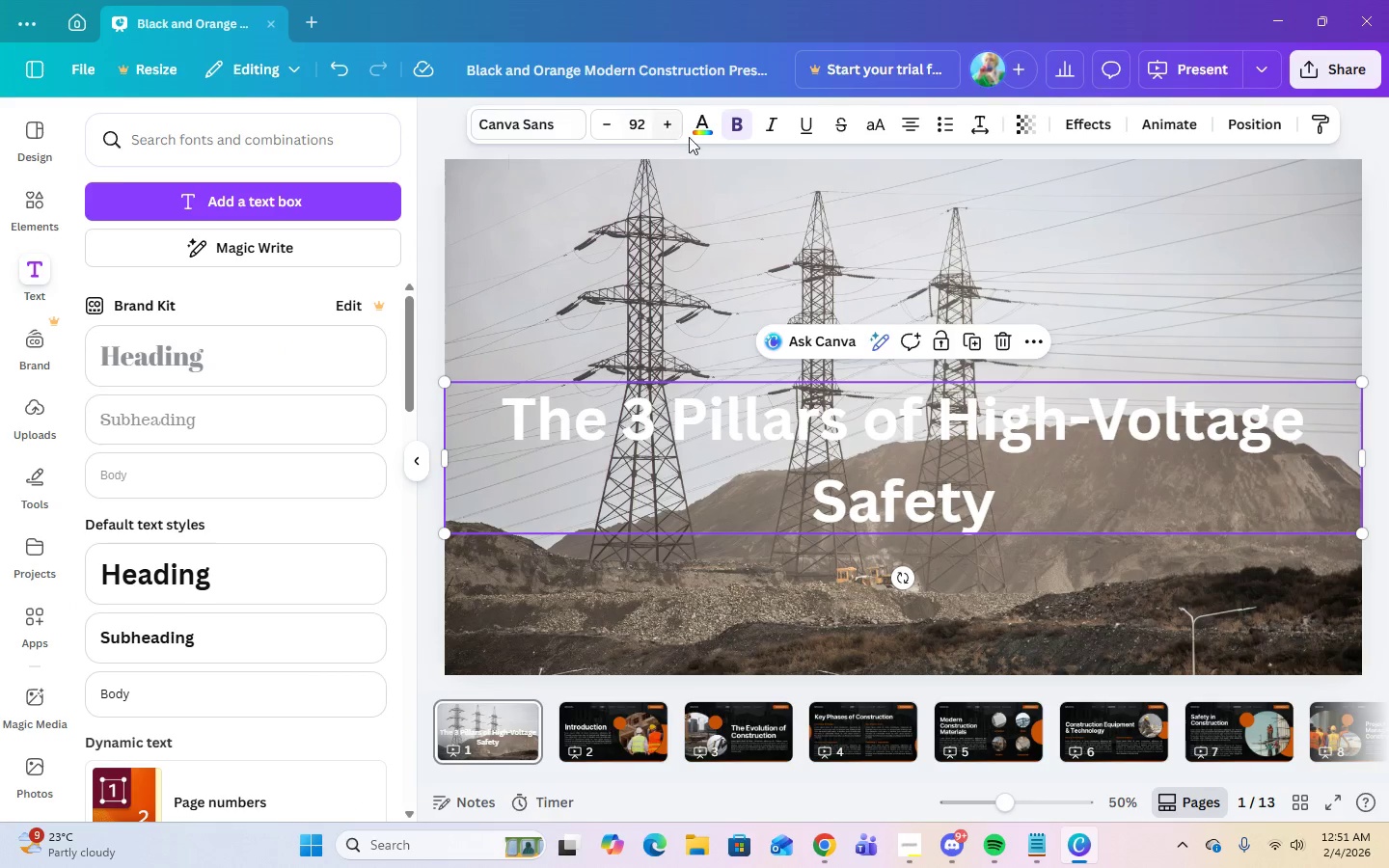 
left_click([702, 130])
 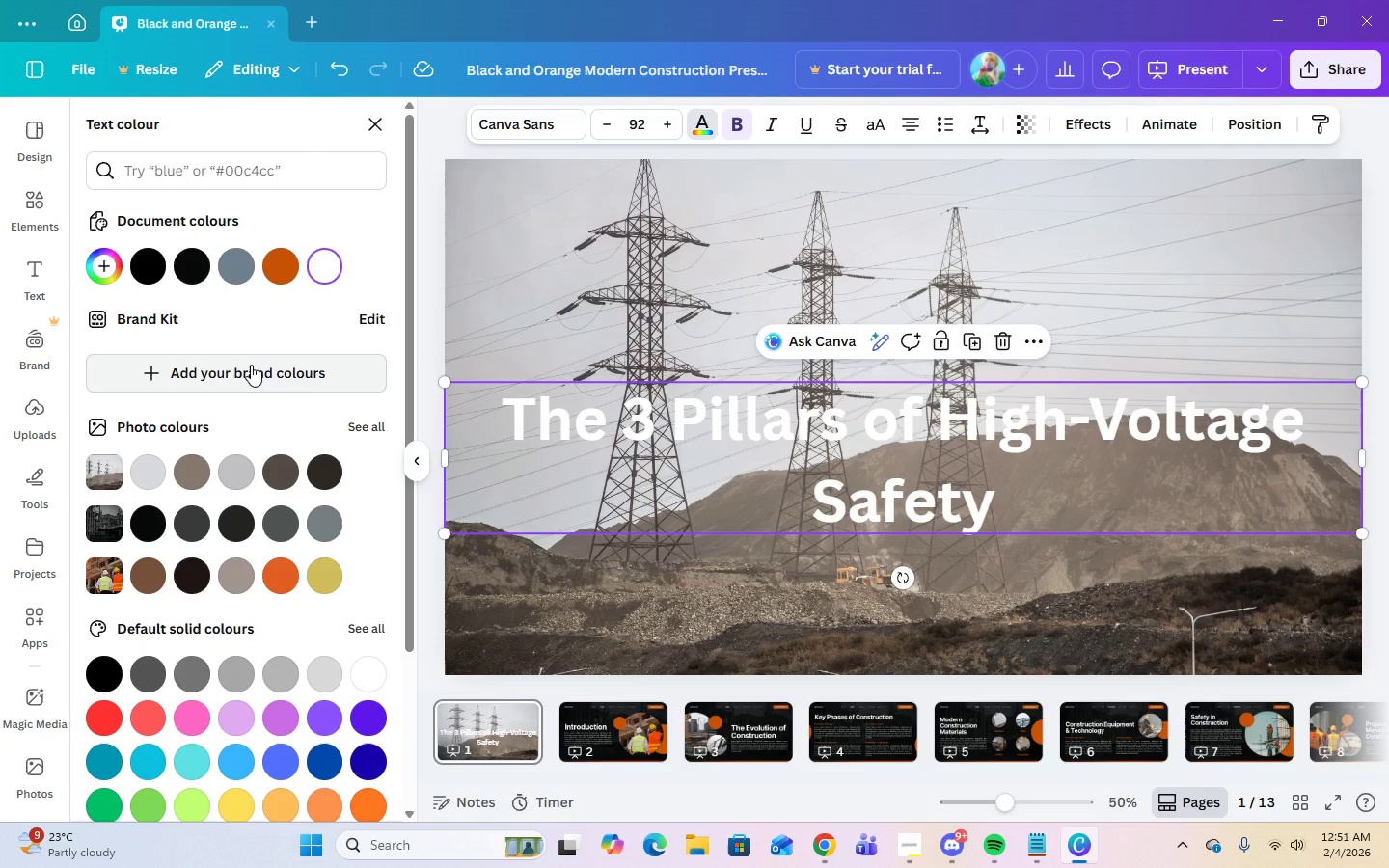 
wait(5.16)
 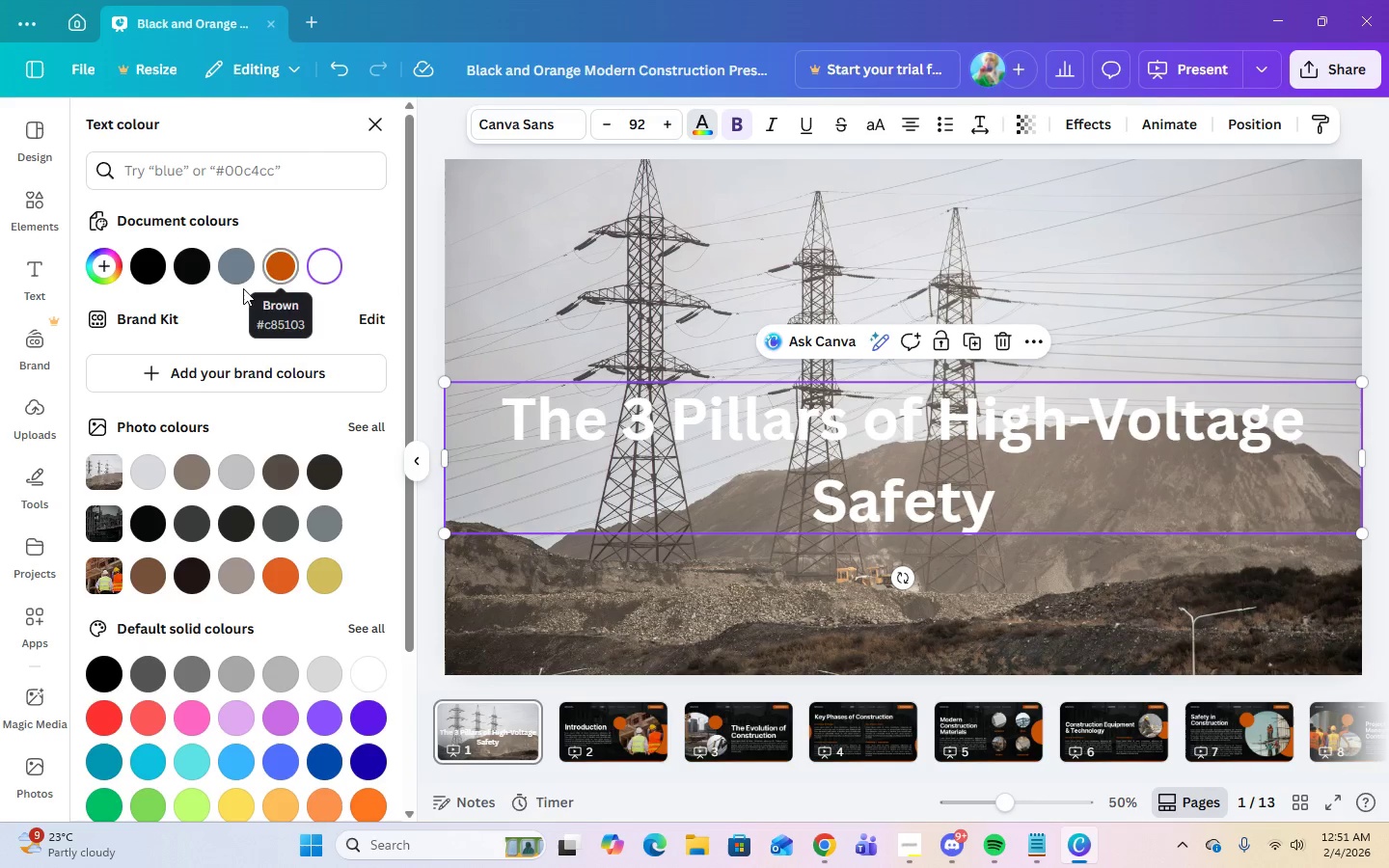 
left_click([572, 276])
 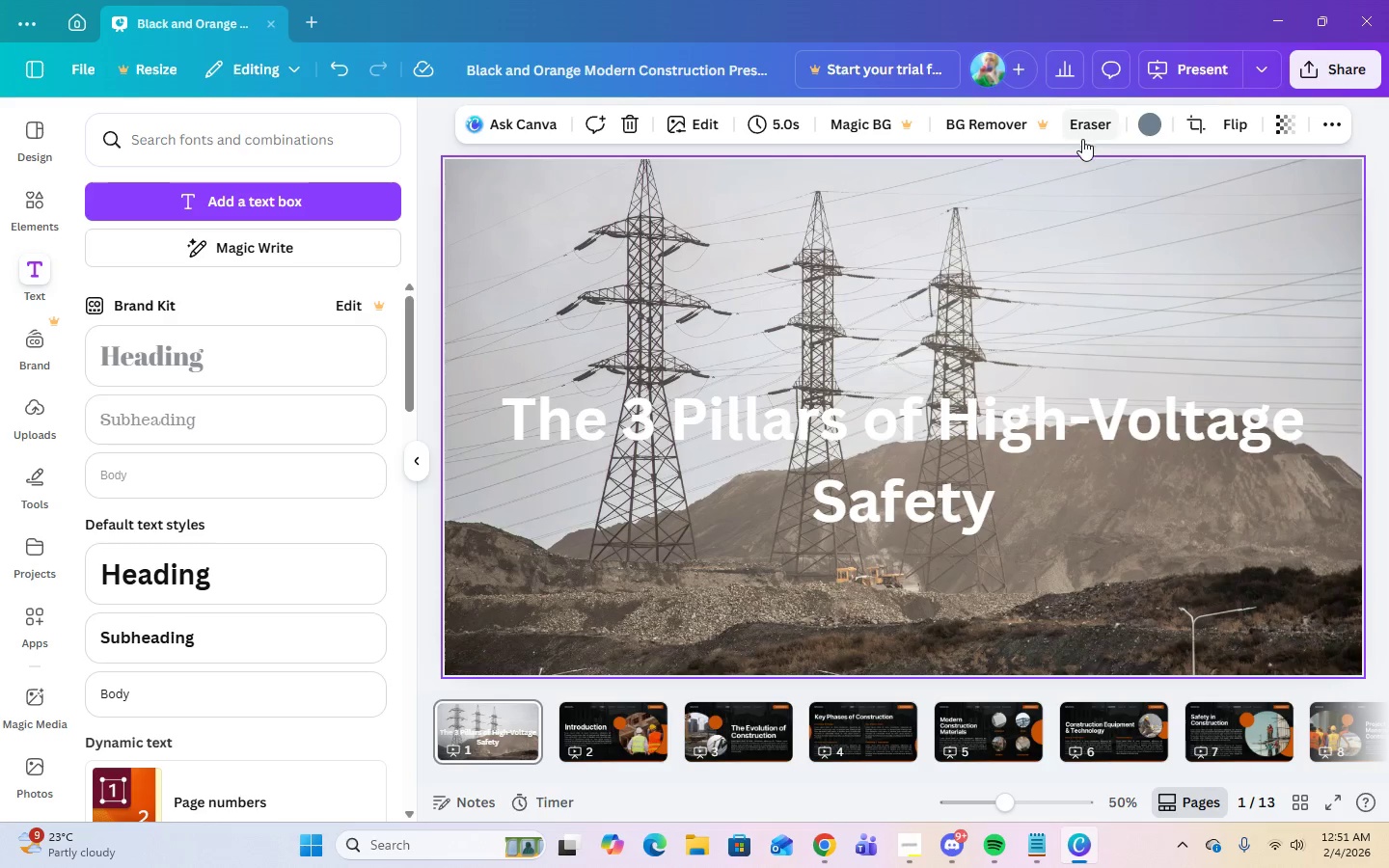 
left_click([1199, 224])
 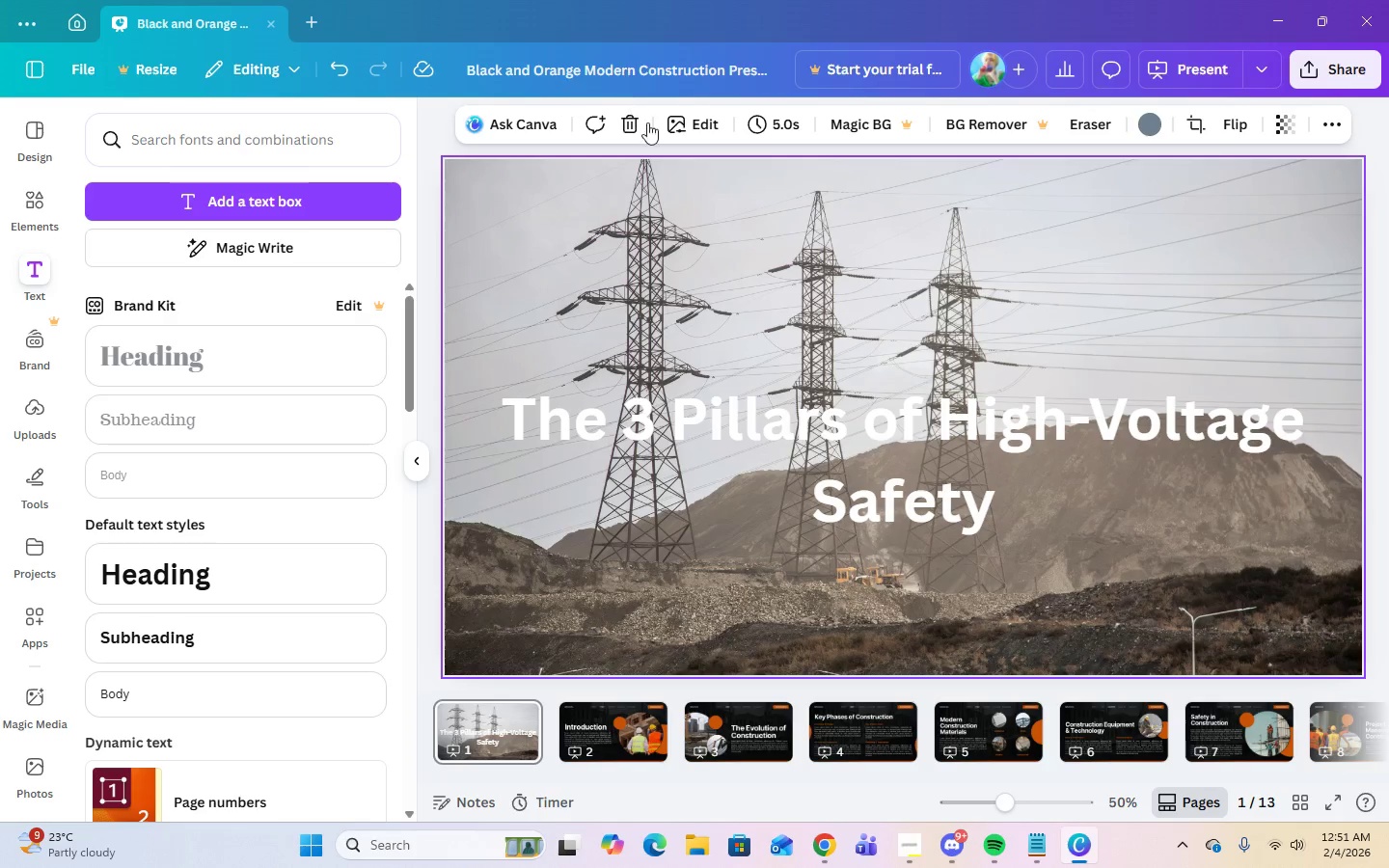 
left_click([674, 132])
 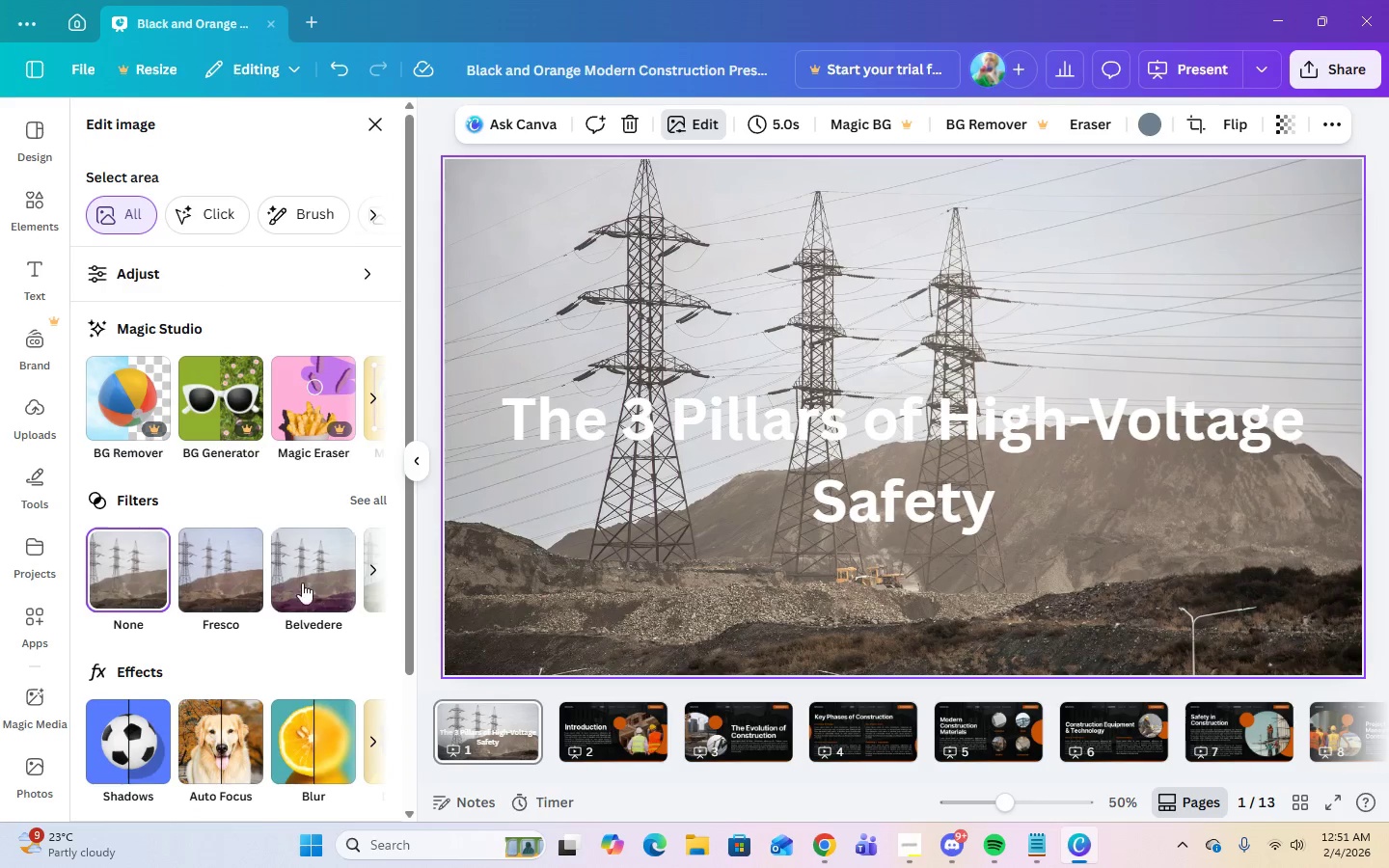 
left_click([353, 500])
 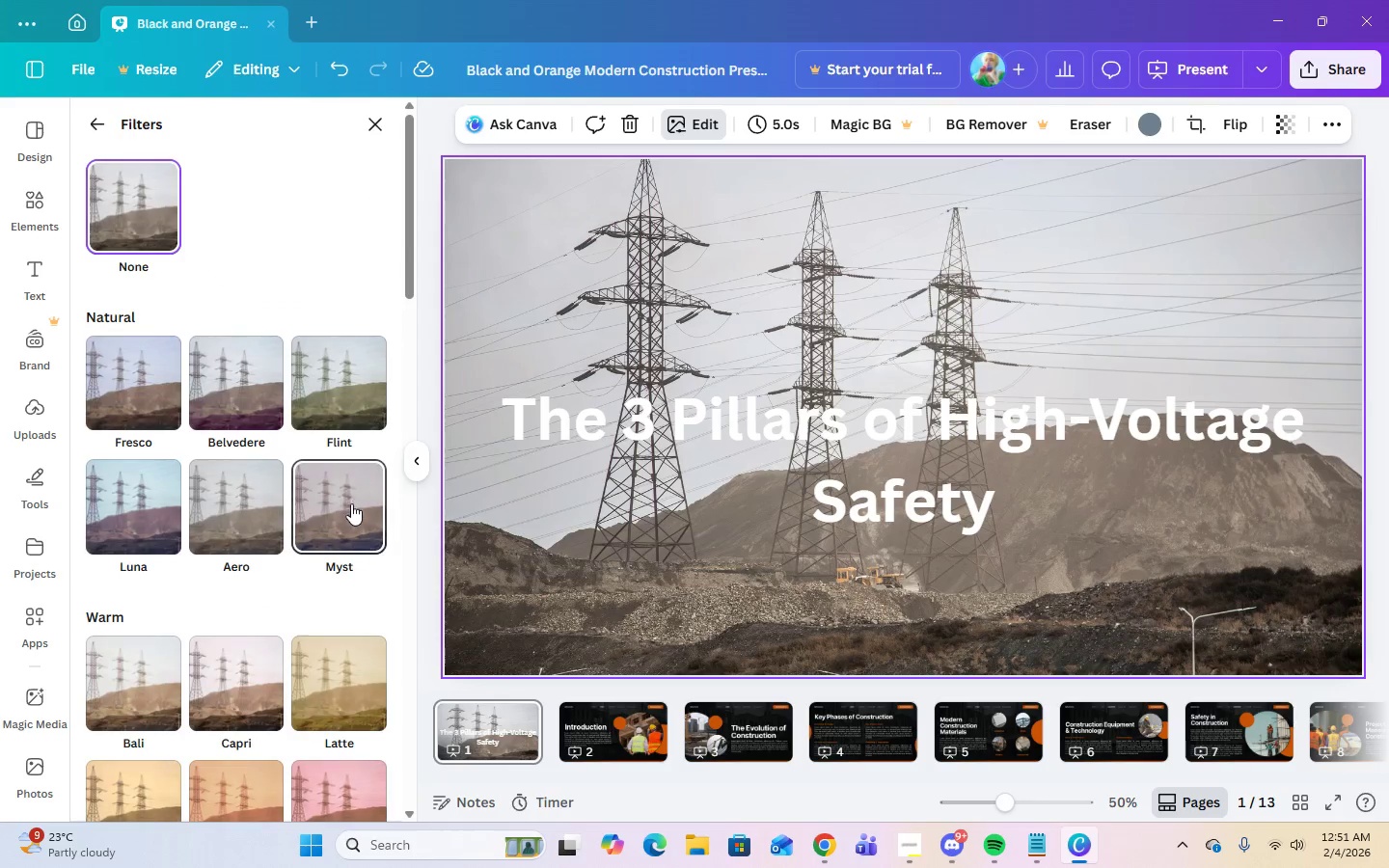 
scroll: coordinate [323, 627], scroll_direction: down, amount: 20.0
 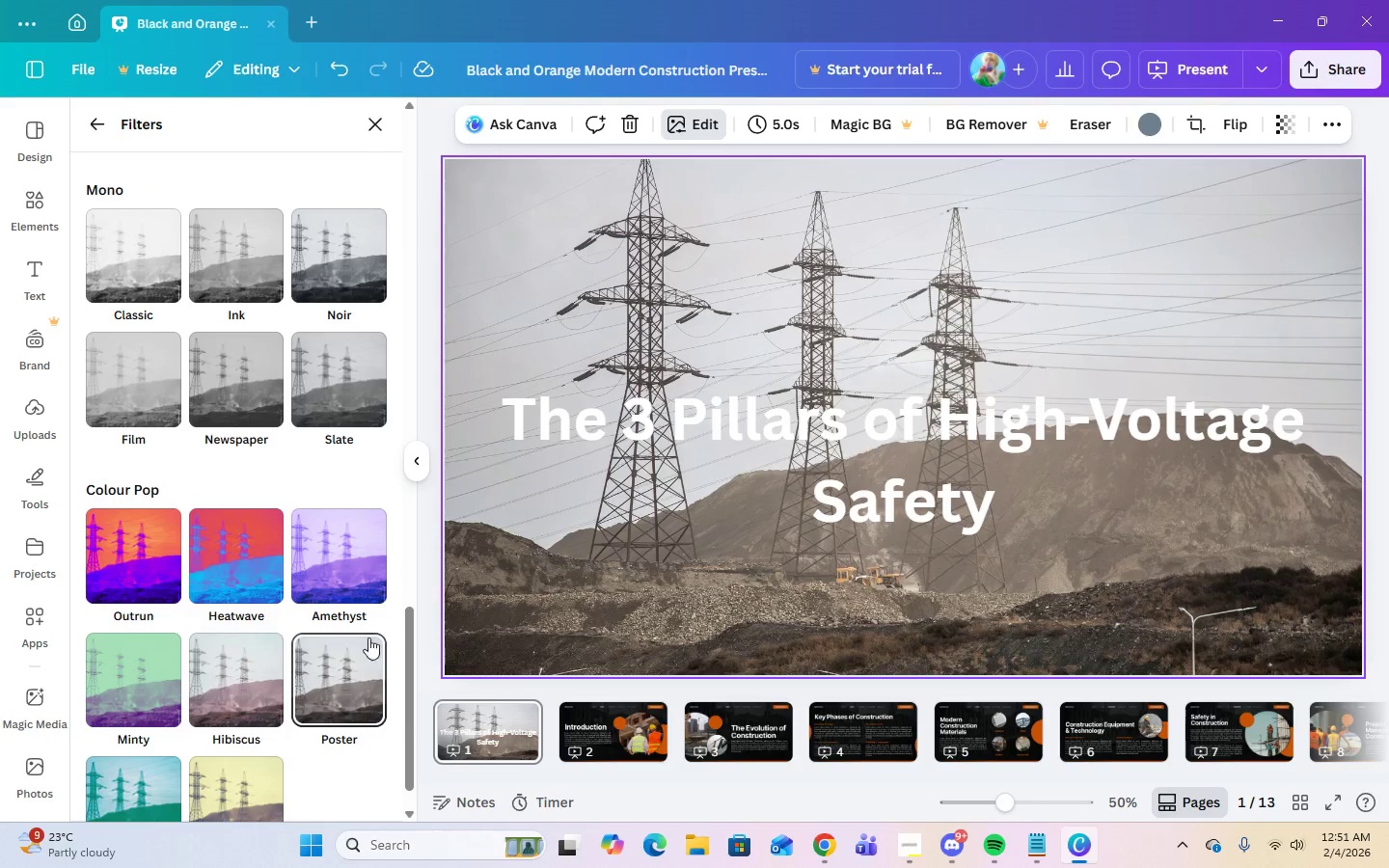 
scroll: coordinate [343, 588], scroll_direction: up, amount: 2.0
 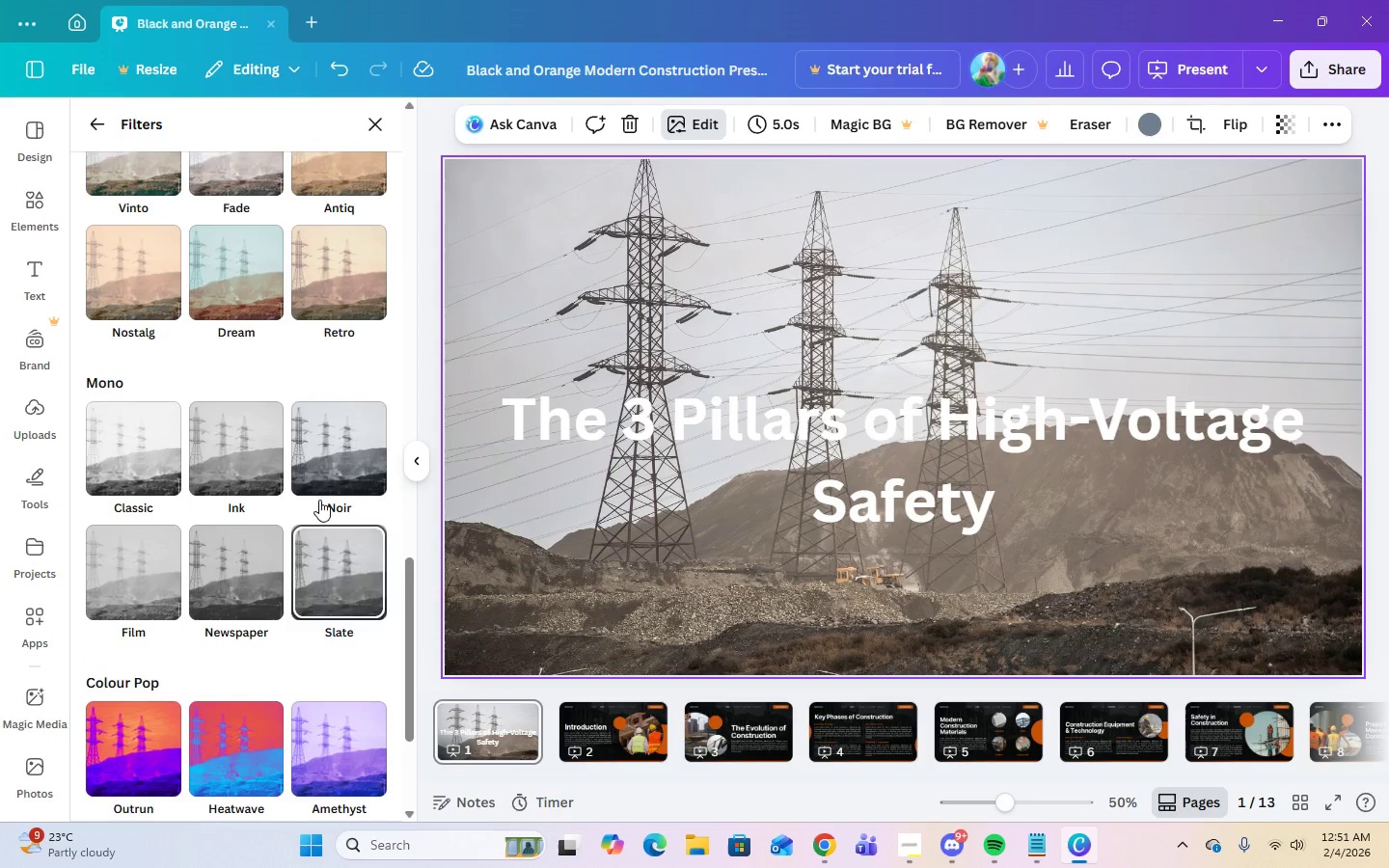 
left_click([314, 448])
 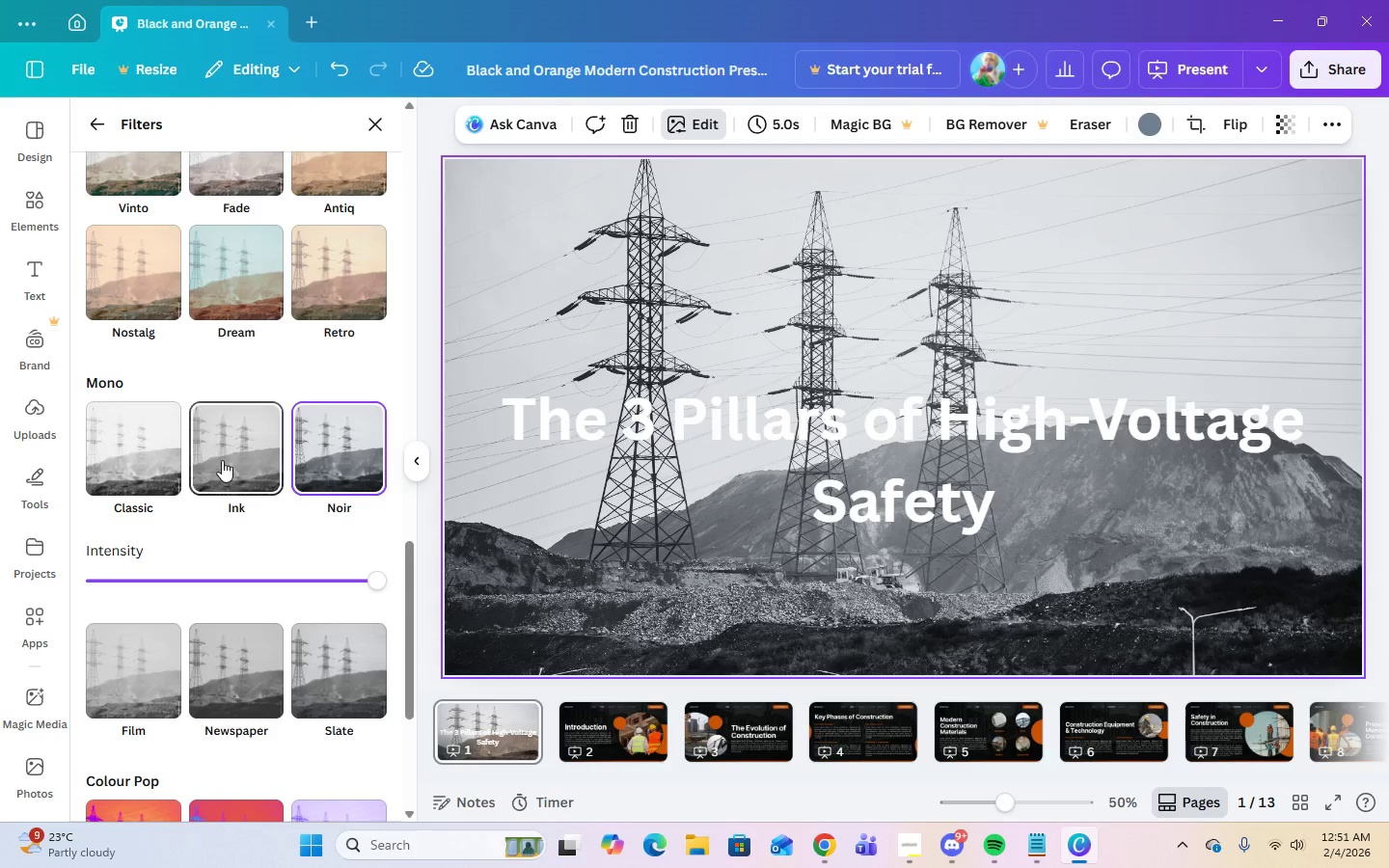 
left_click([222, 460])
 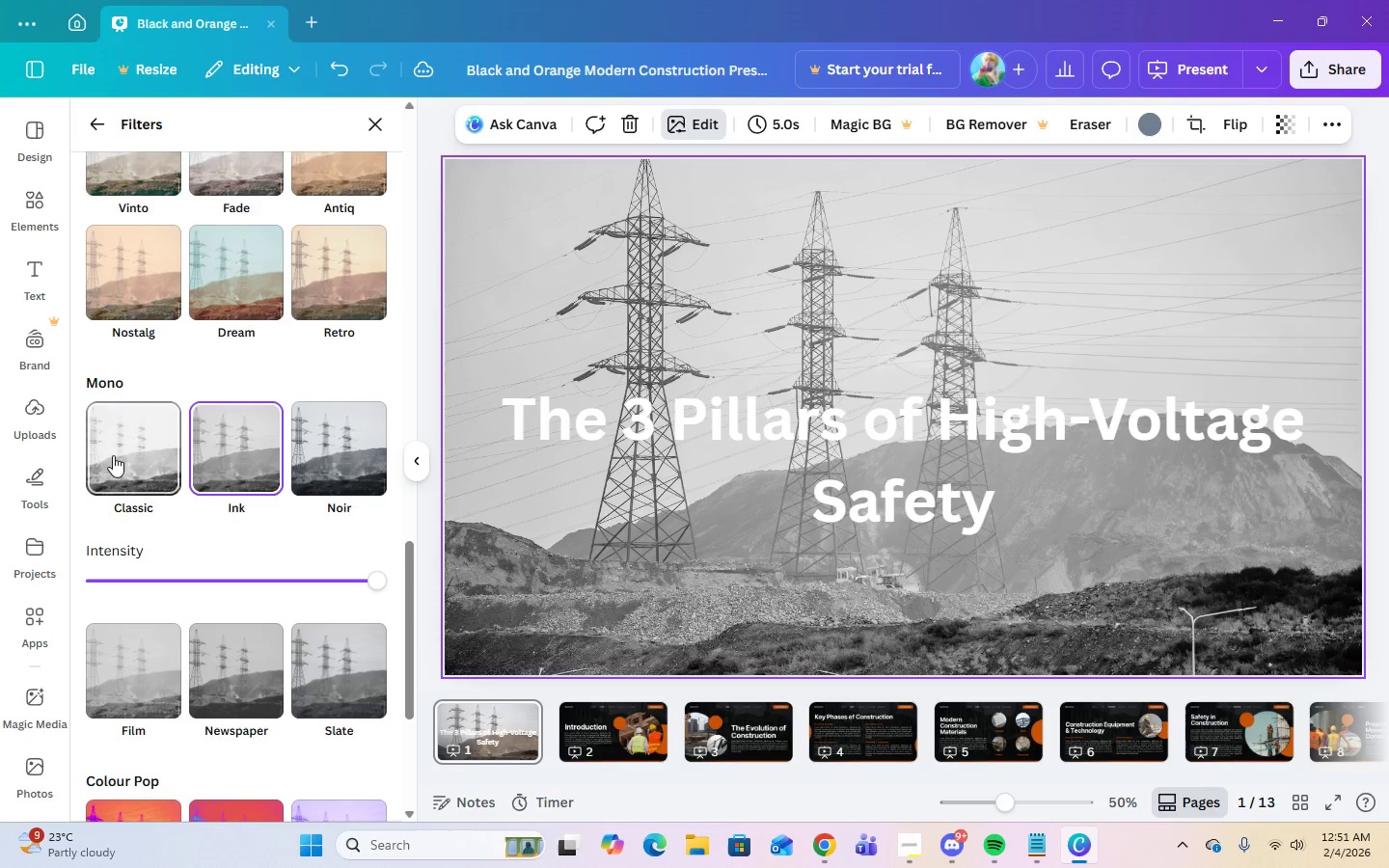 
left_click([106, 449])
 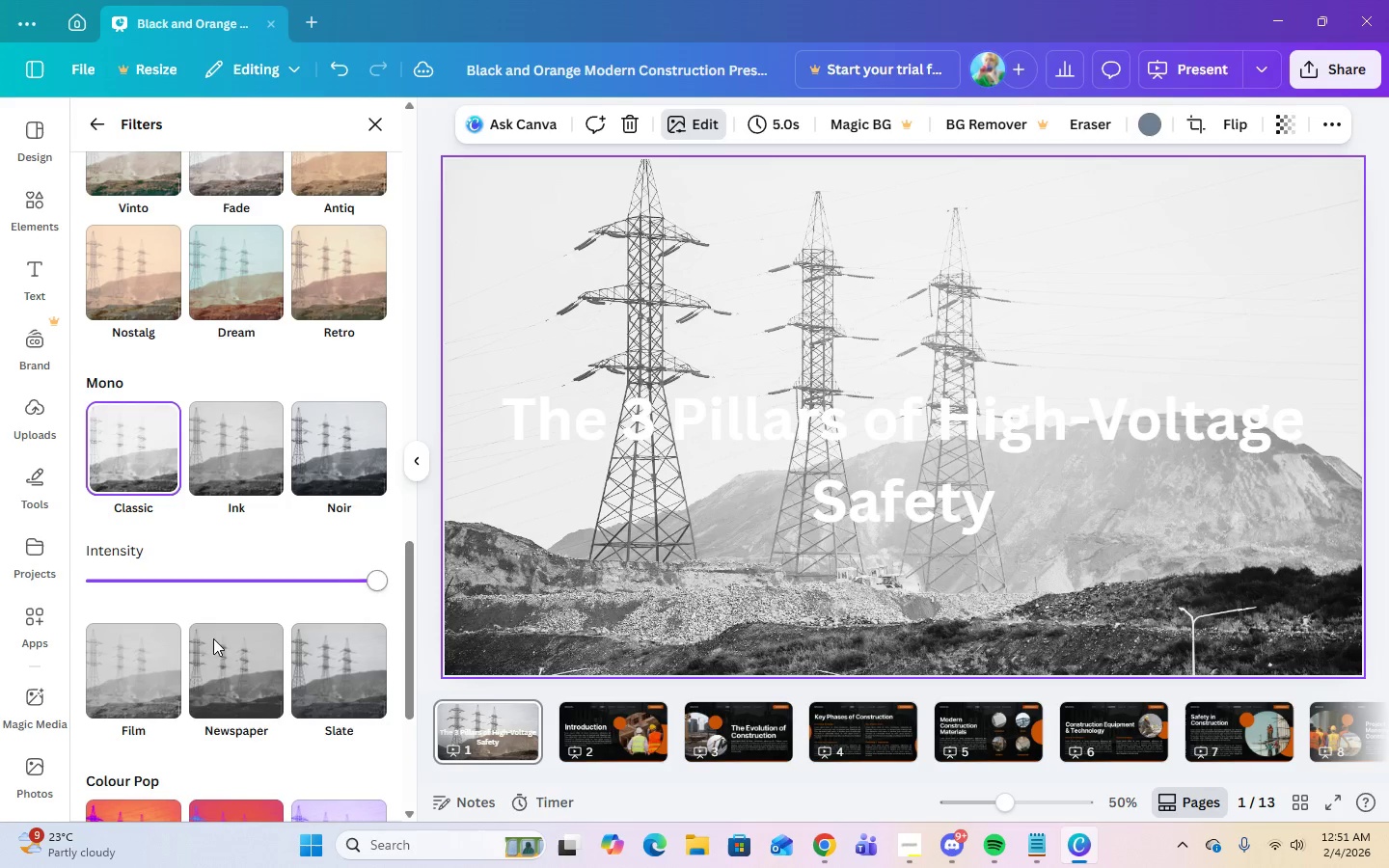 
left_click([225, 689])
 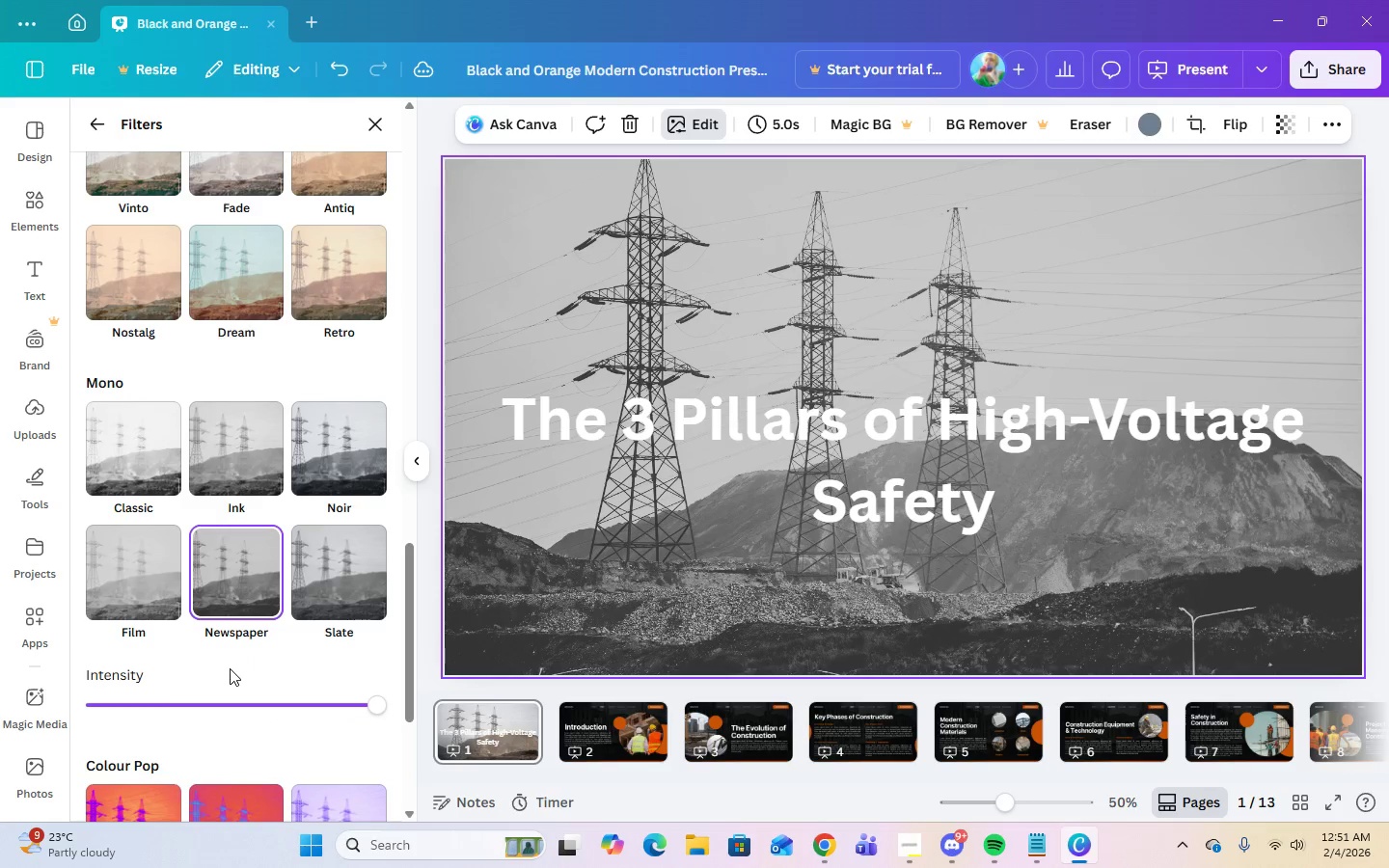 
left_click([350, 588])
 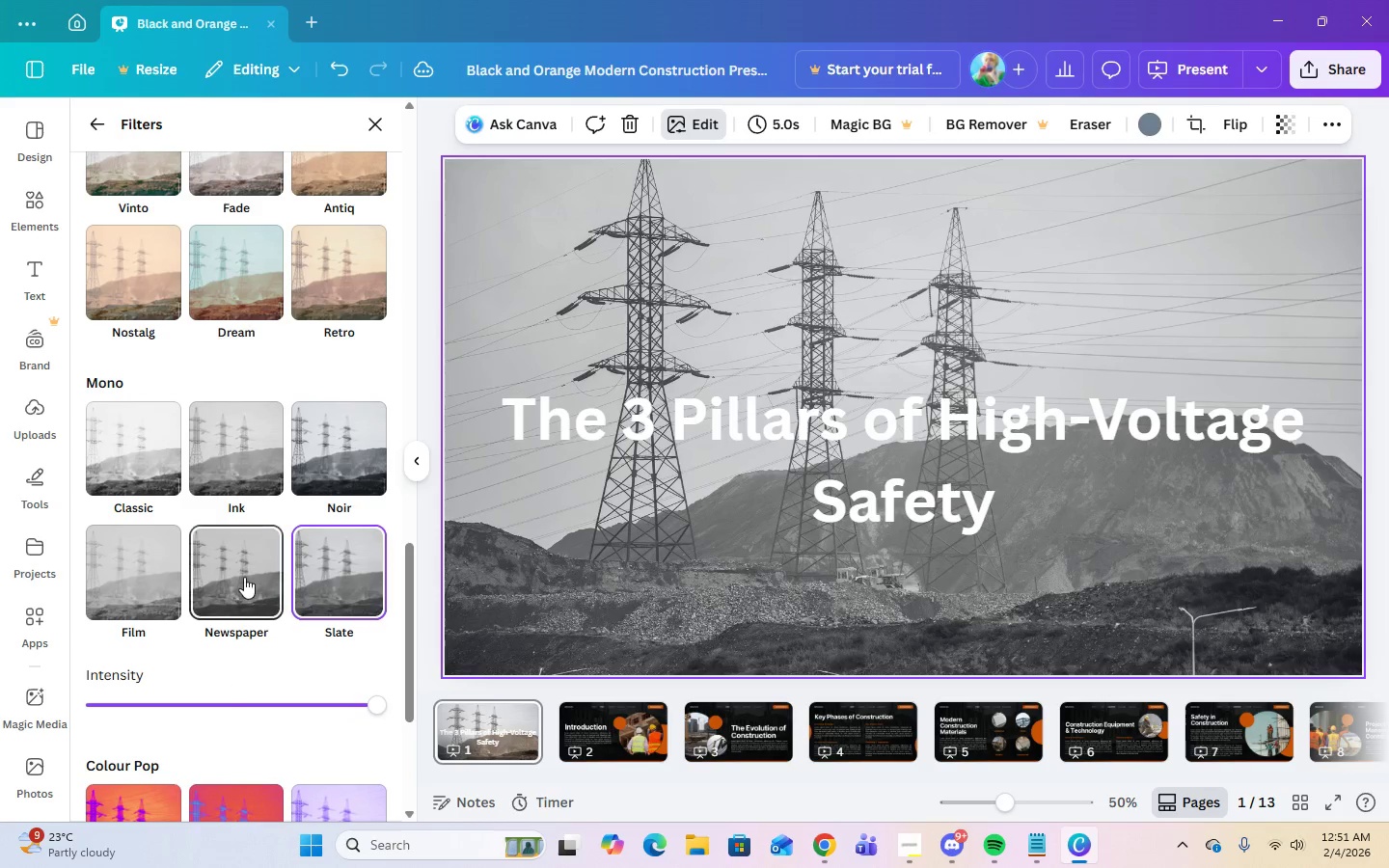 
left_click([242, 576])
 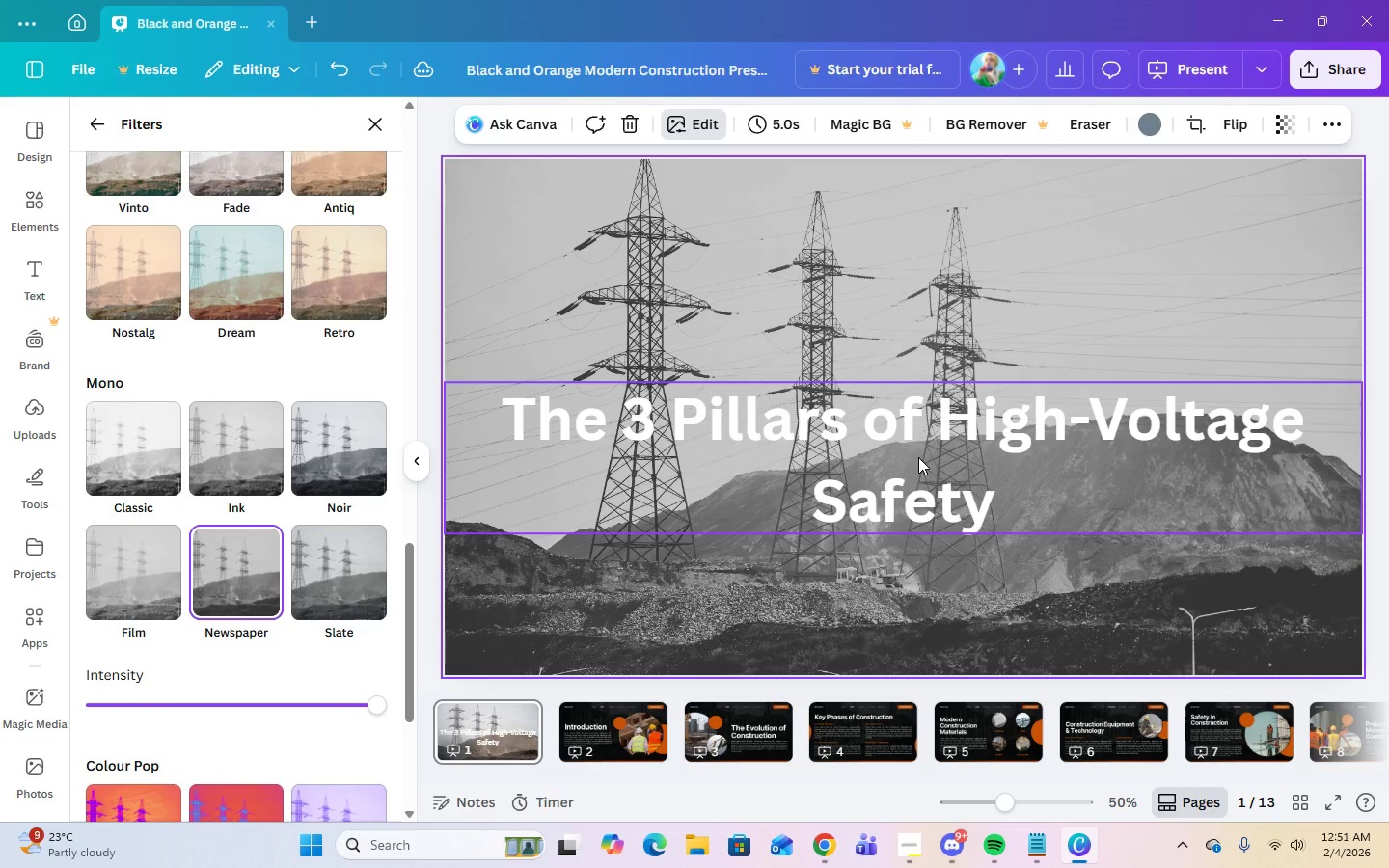 
left_click([918, 457])
 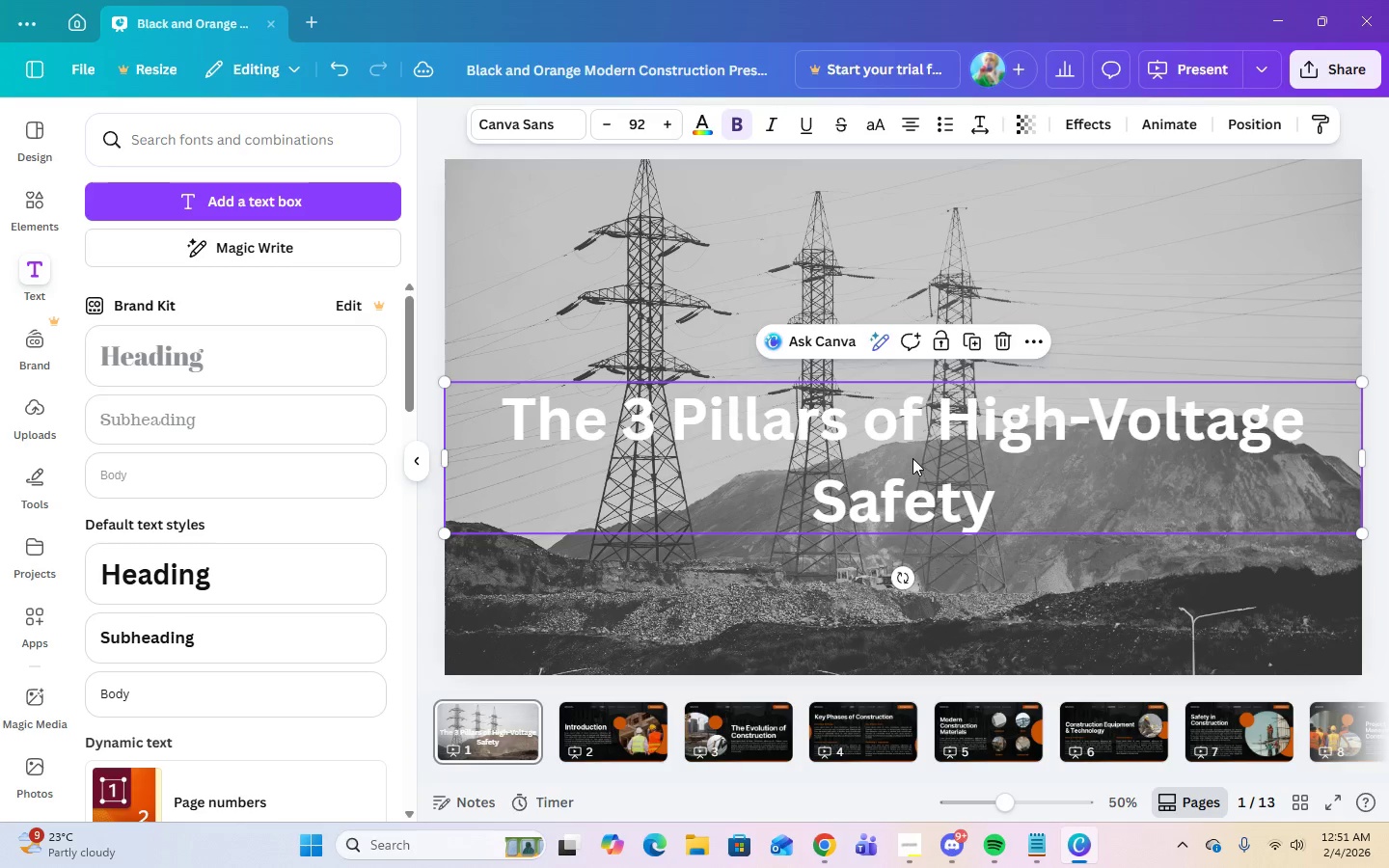 
left_click_drag(start_coordinate=[442, 459], to_coordinate=[638, 451])
 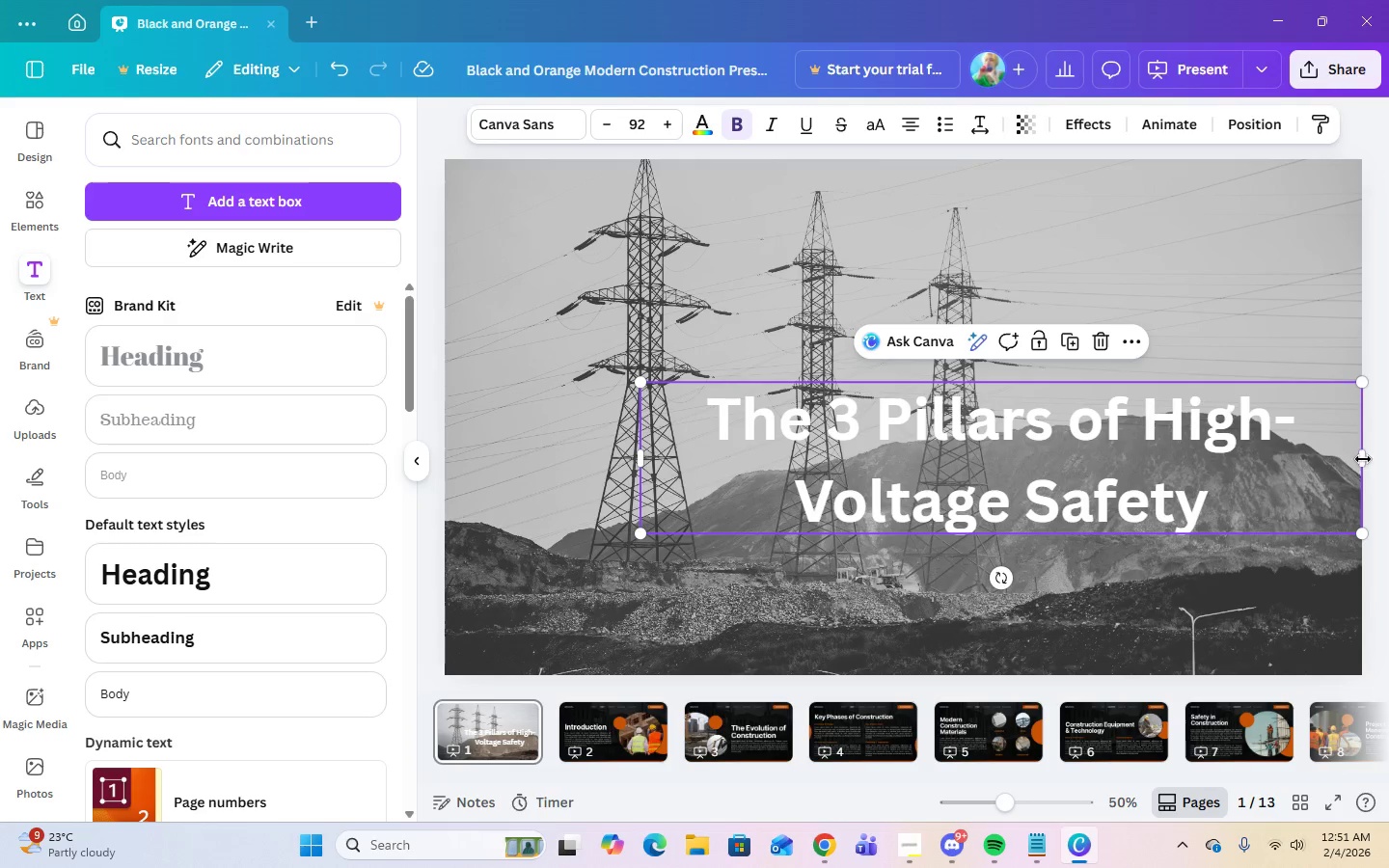 
left_click_drag(start_coordinate=[1363, 459], to_coordinate=[1216, 456])
 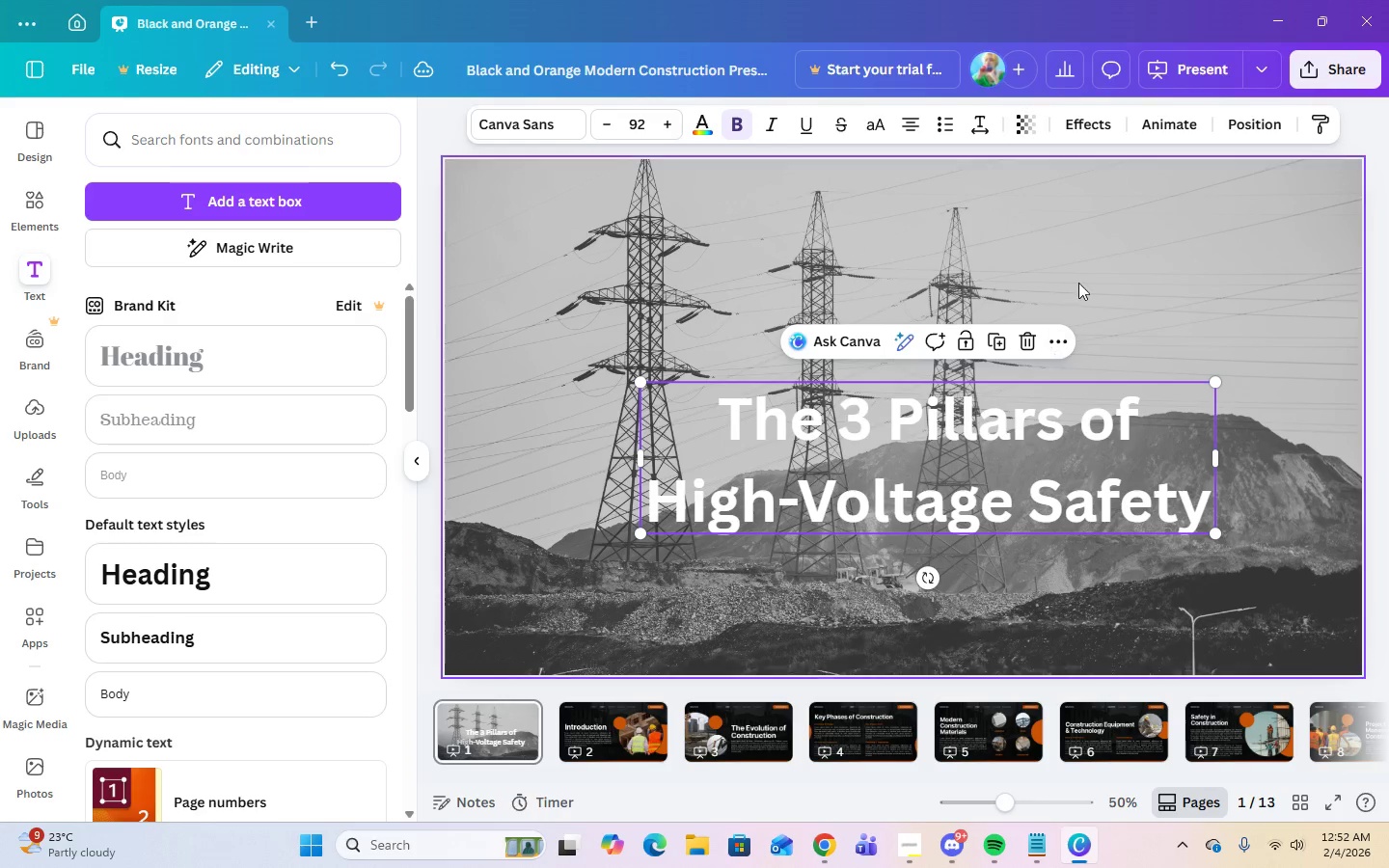 
left_click([1093, 277])
 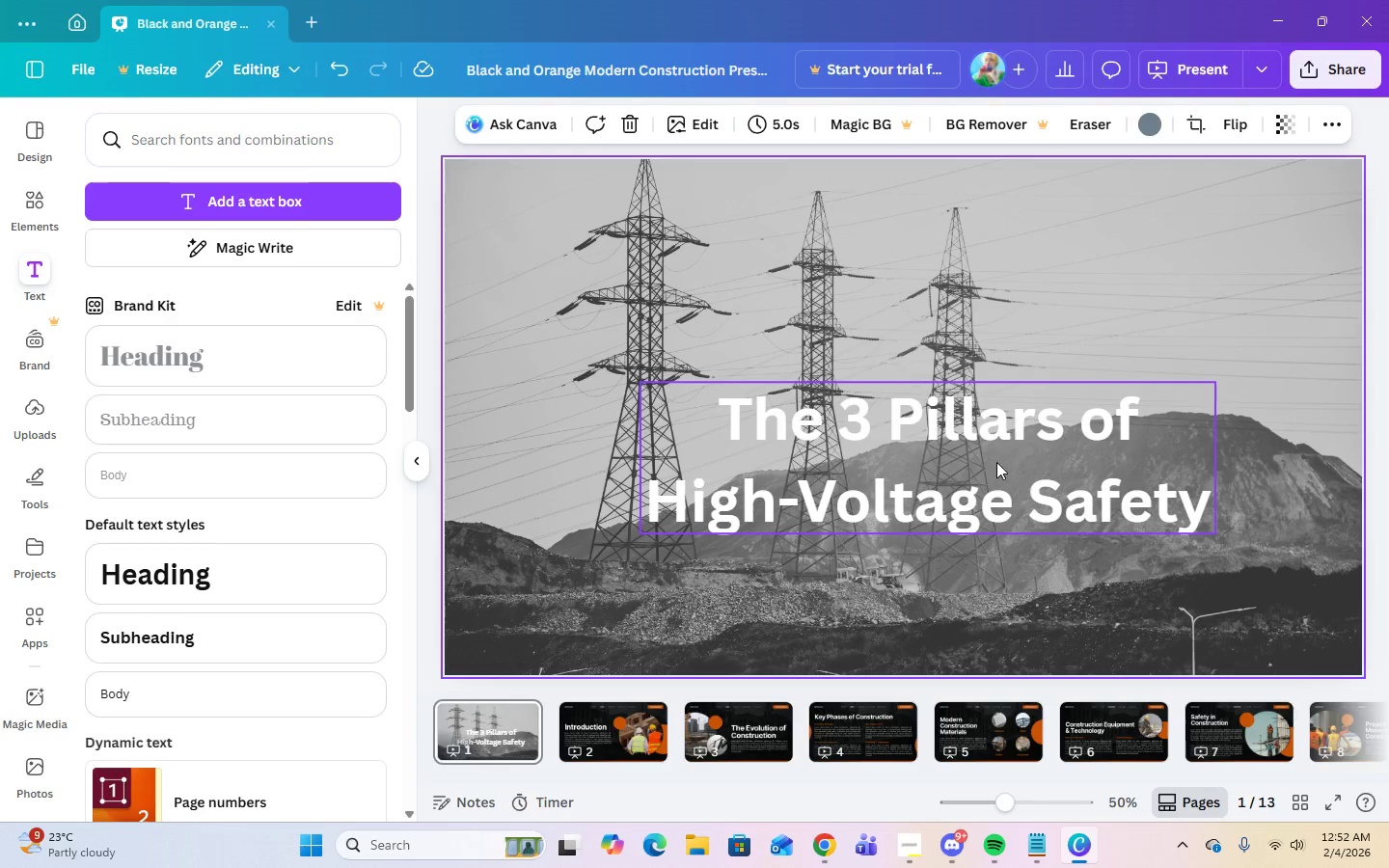 
left_click_drag(start_coordinate=[989, 474], to_coordinate=[968, 427])
 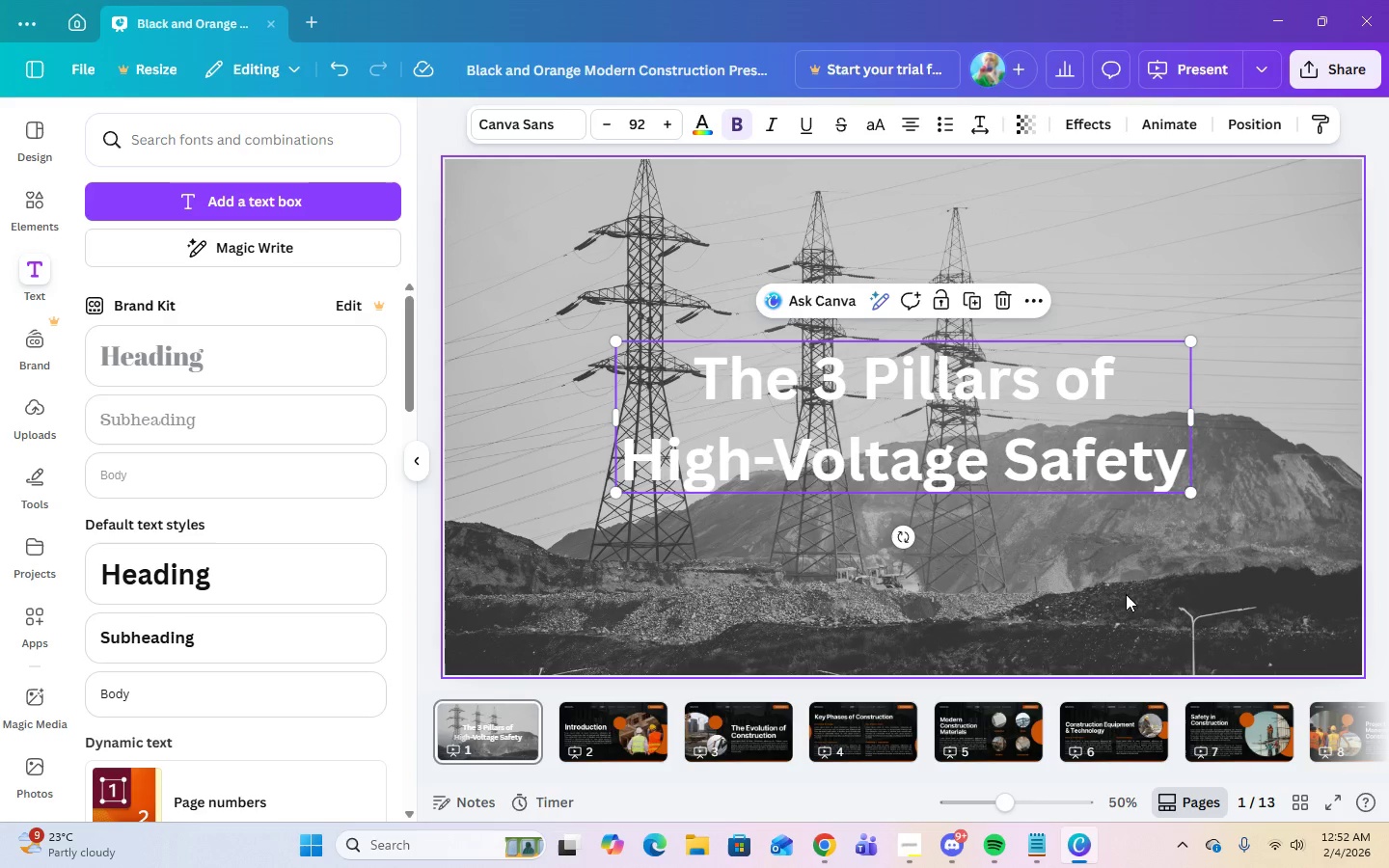 
left_click([1126, 594])
 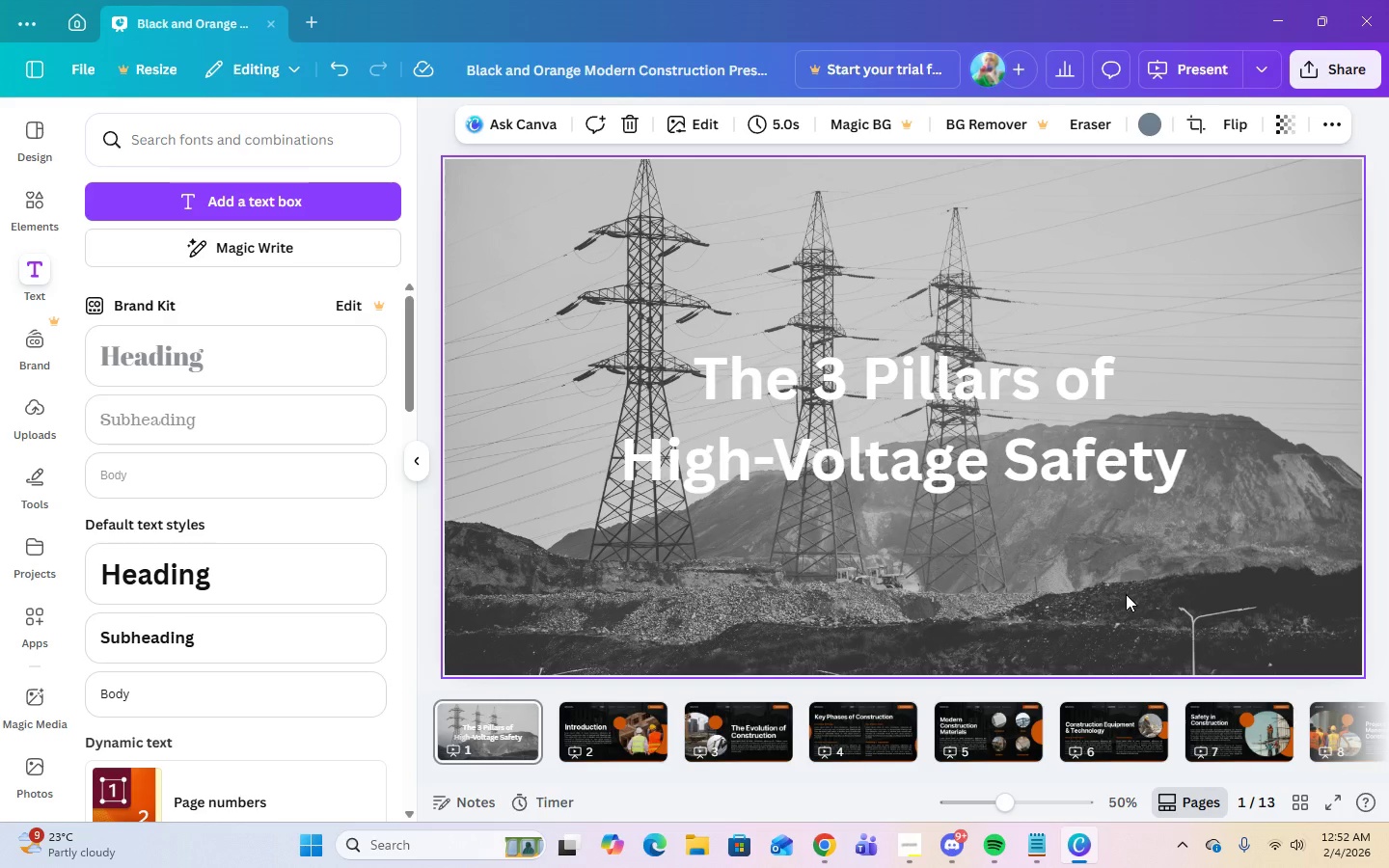 
scroll: coordinate [82, 612], scroll_direction: down, amount: 2.0
 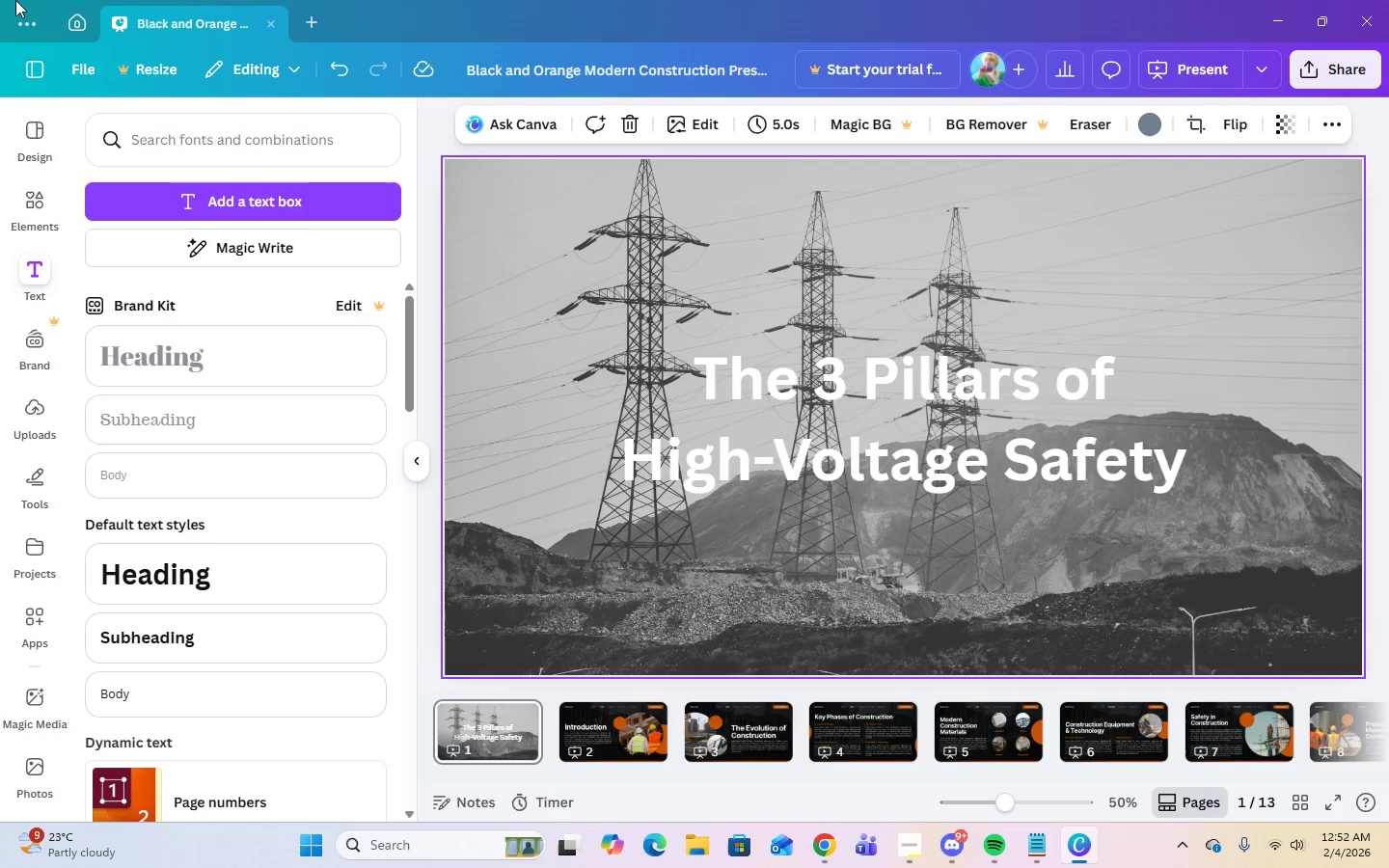 
wait(6.3)
 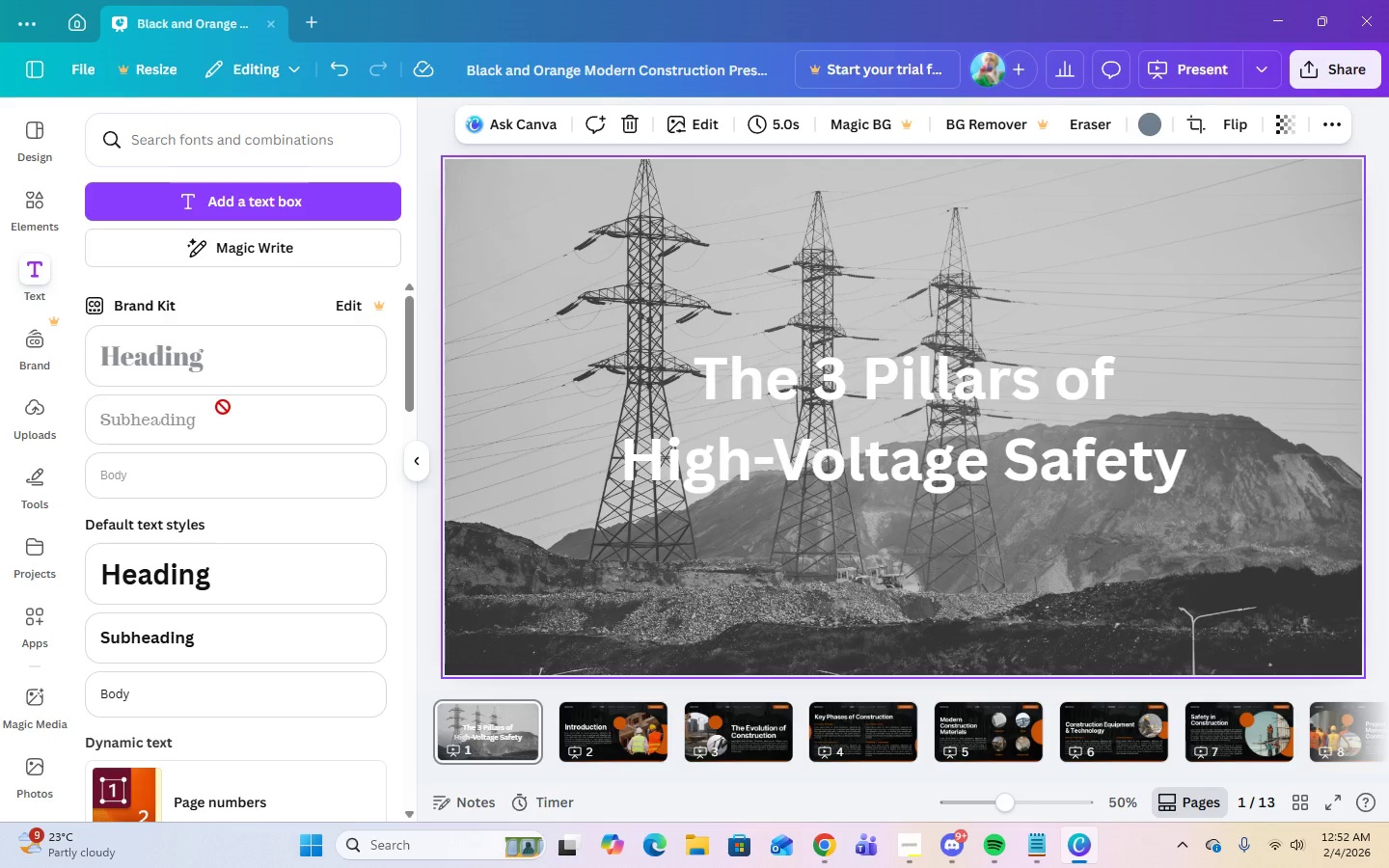 
left_click([761, 595])
 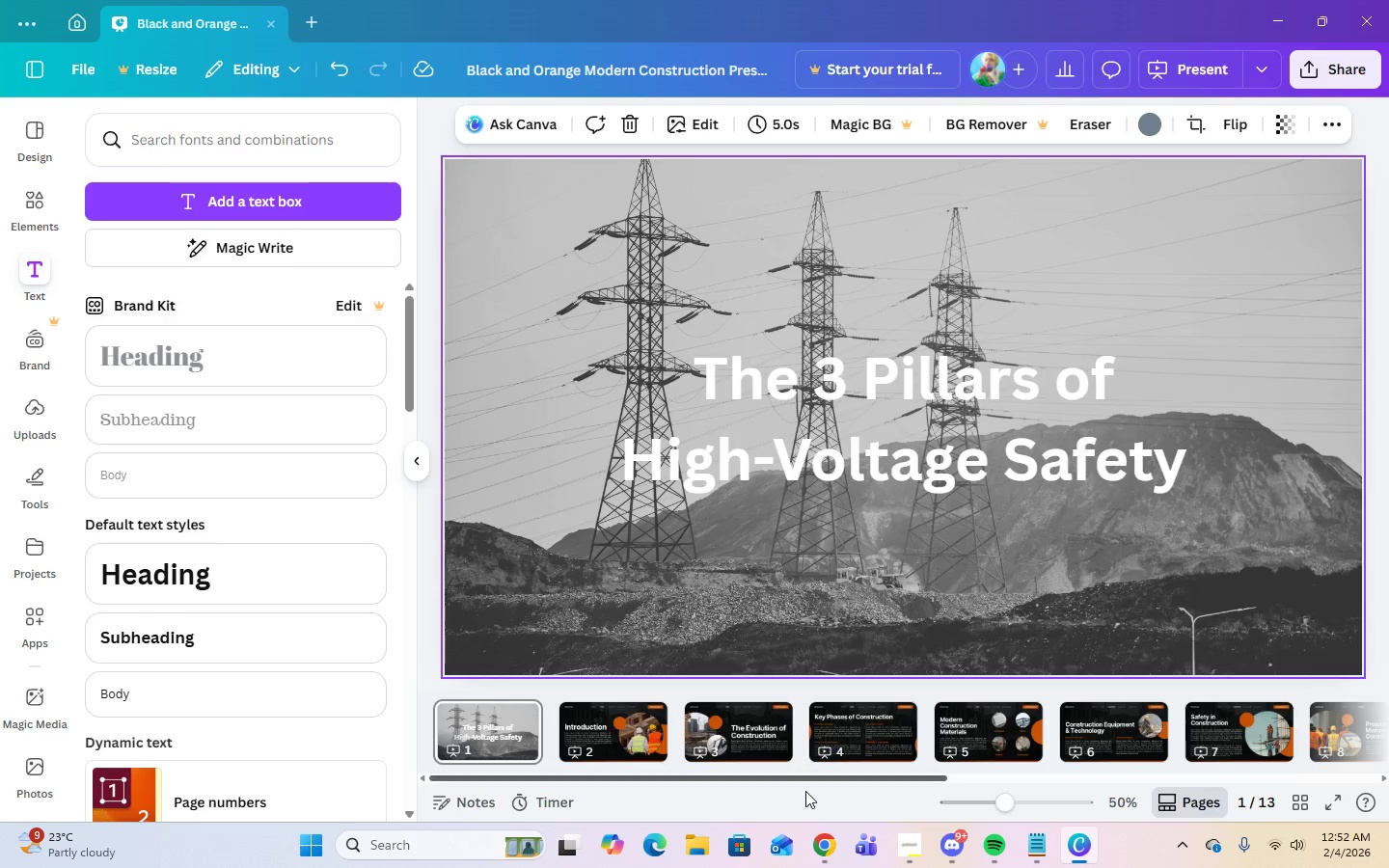 
left_click([827, 850])
 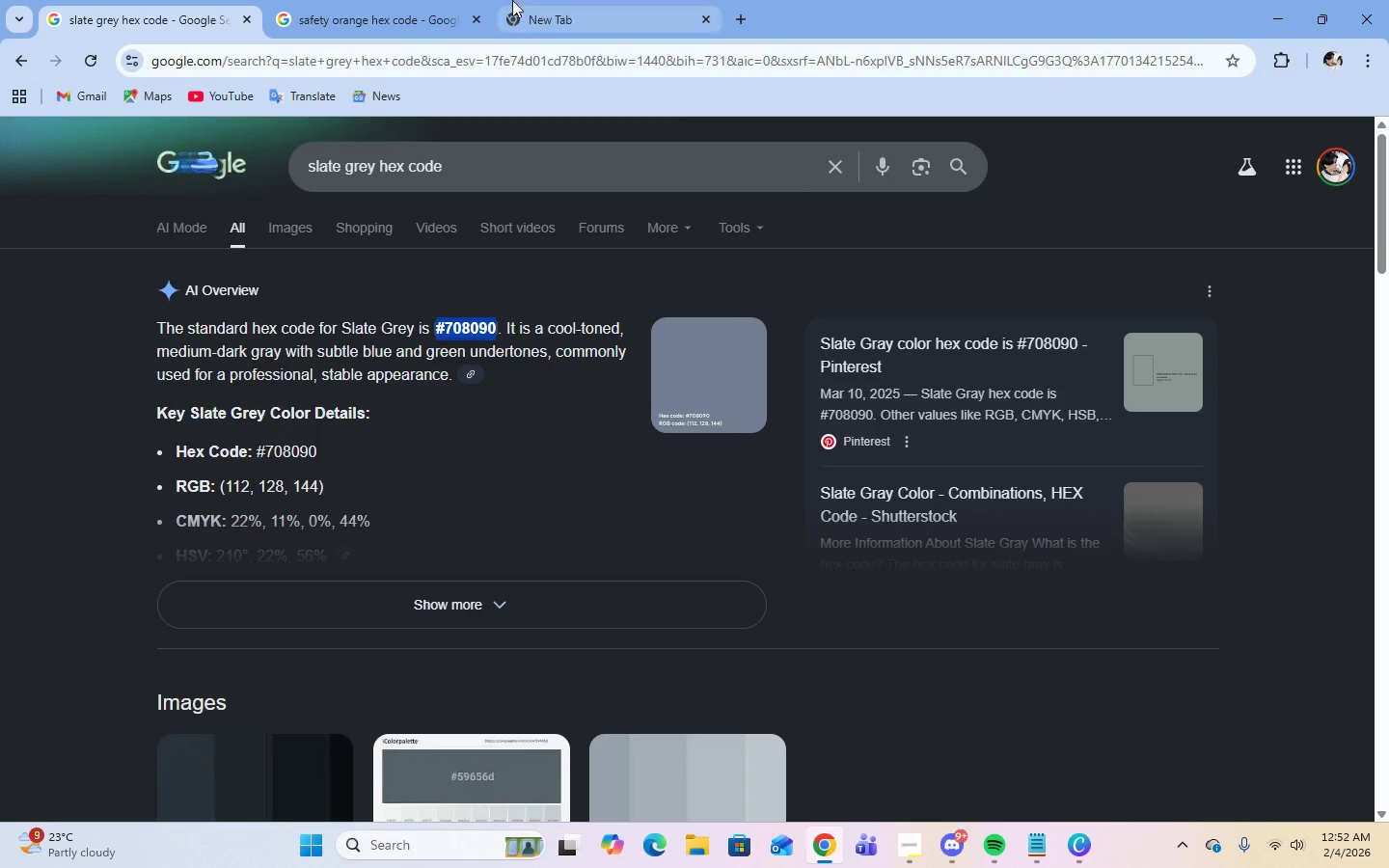 
left_click([351, 0])
 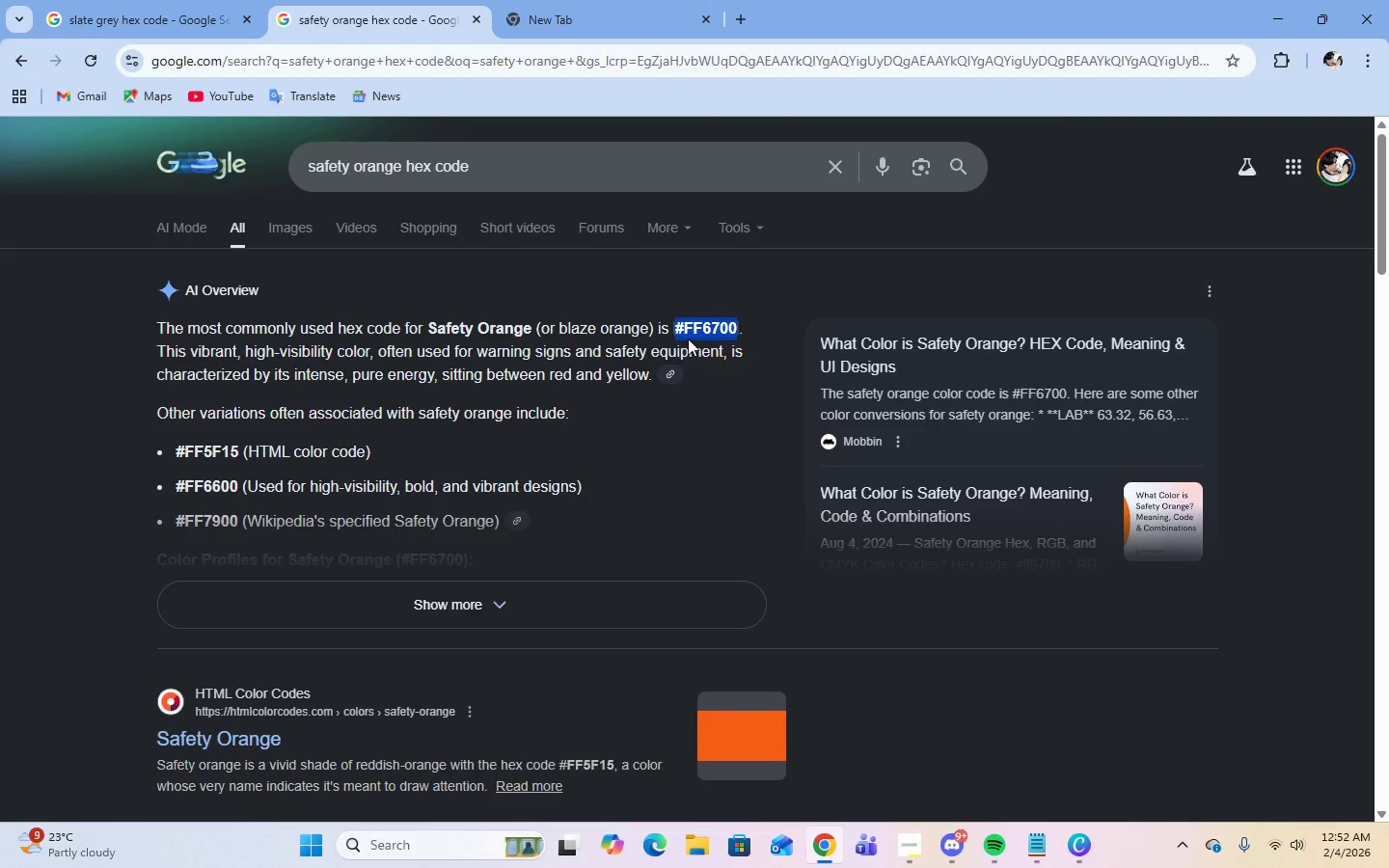 
right_click([687, 331])
 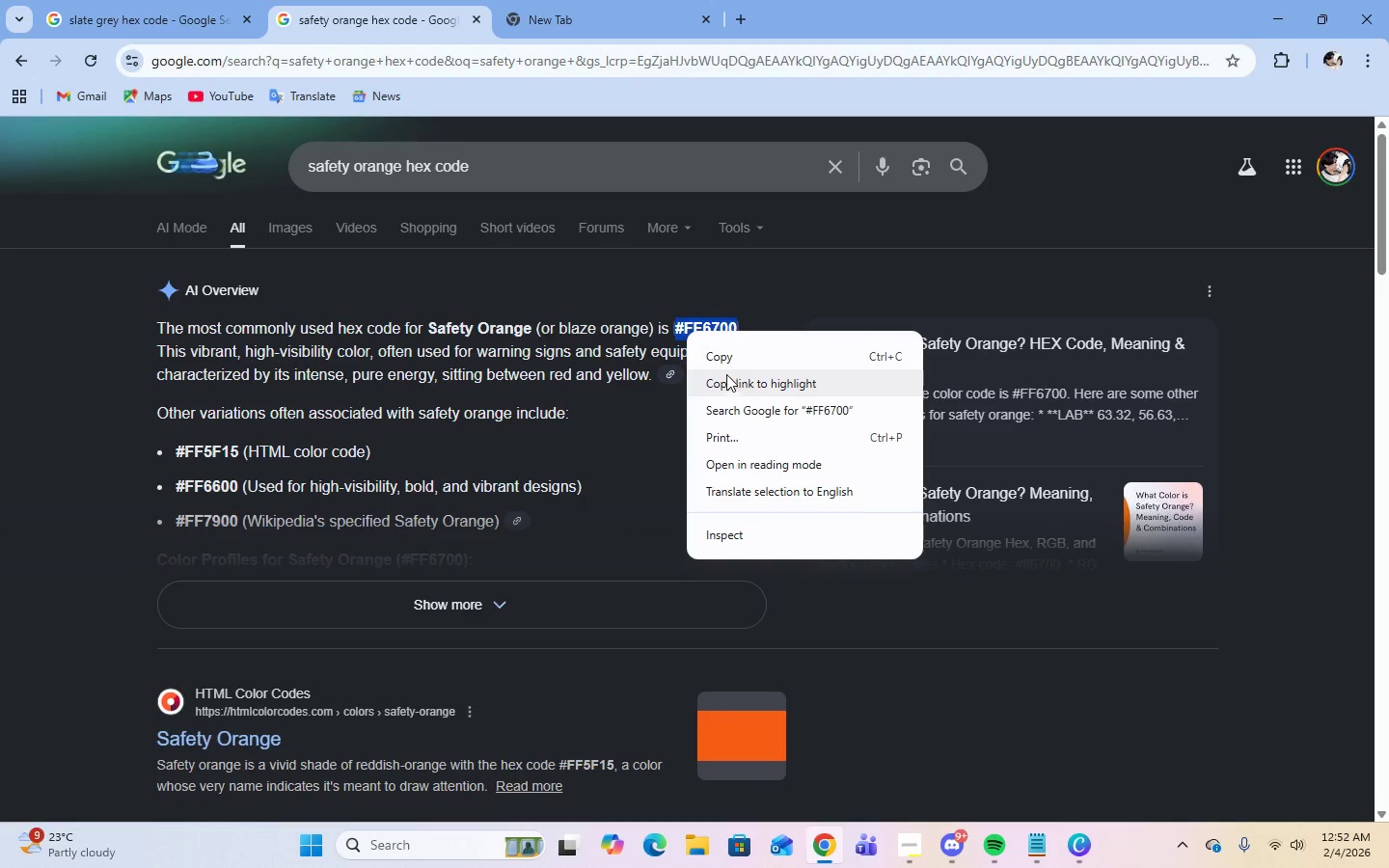 
left_click([724, 355])
 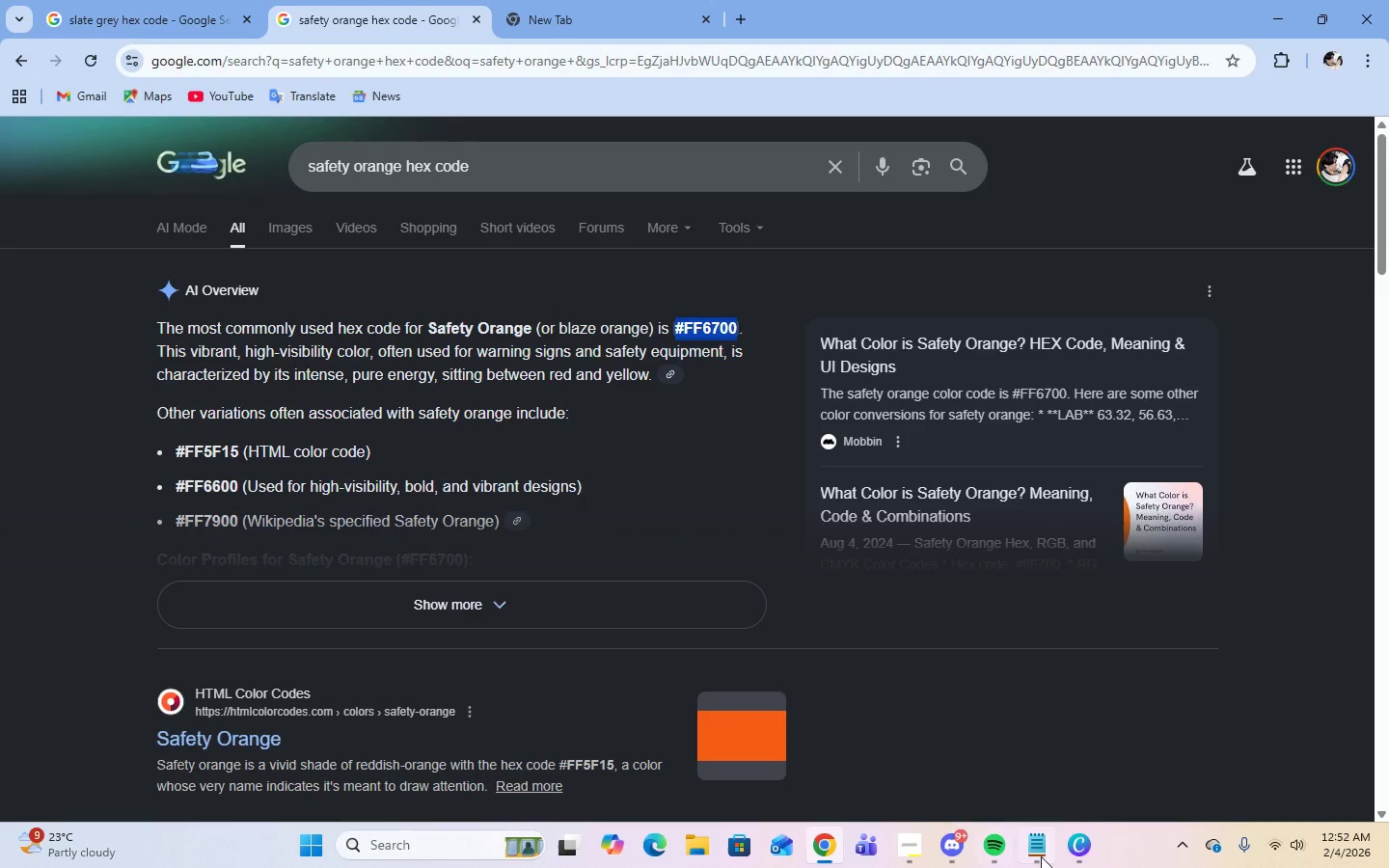 
left_click([1088, 857])
 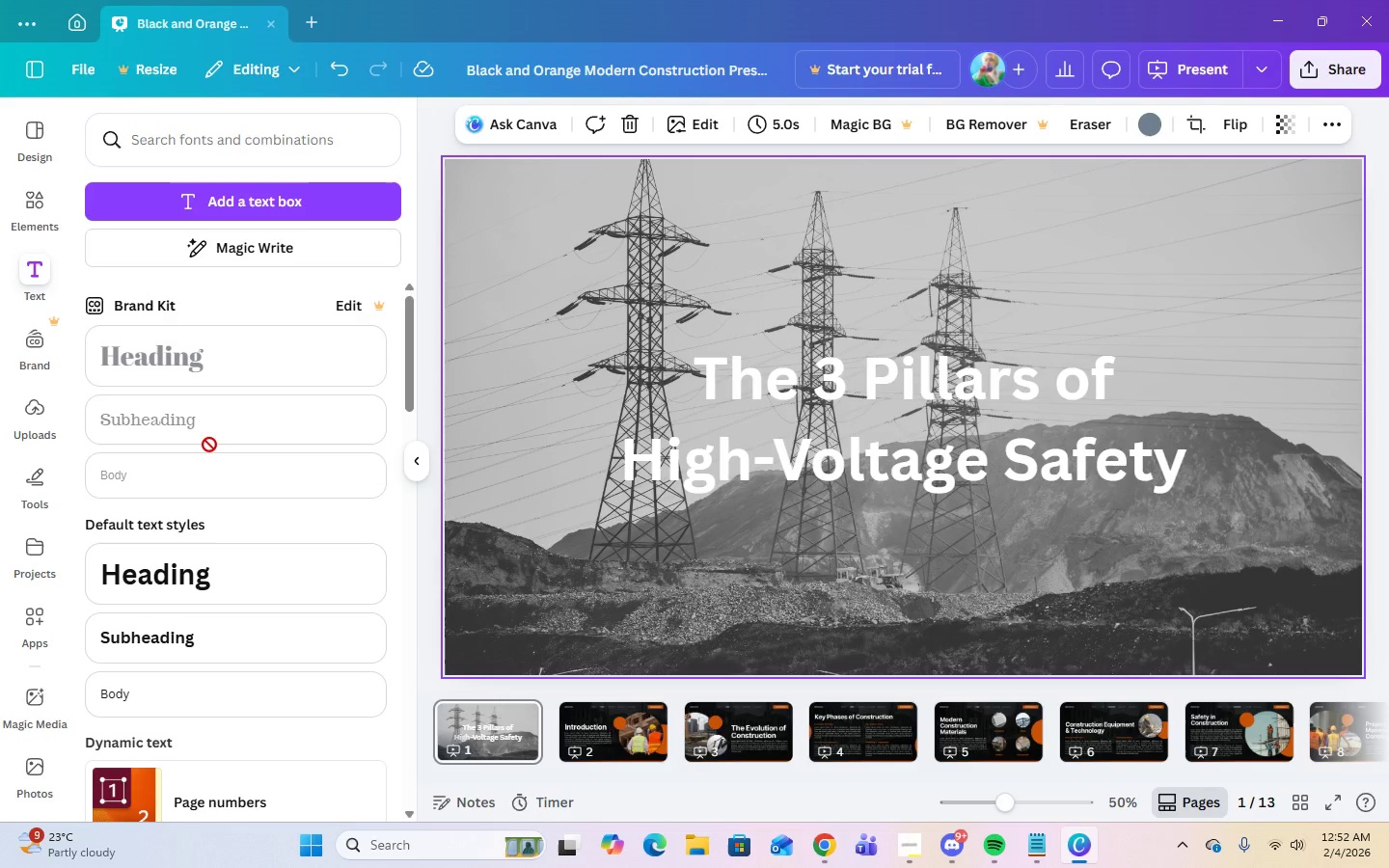 
wait(22.72)
 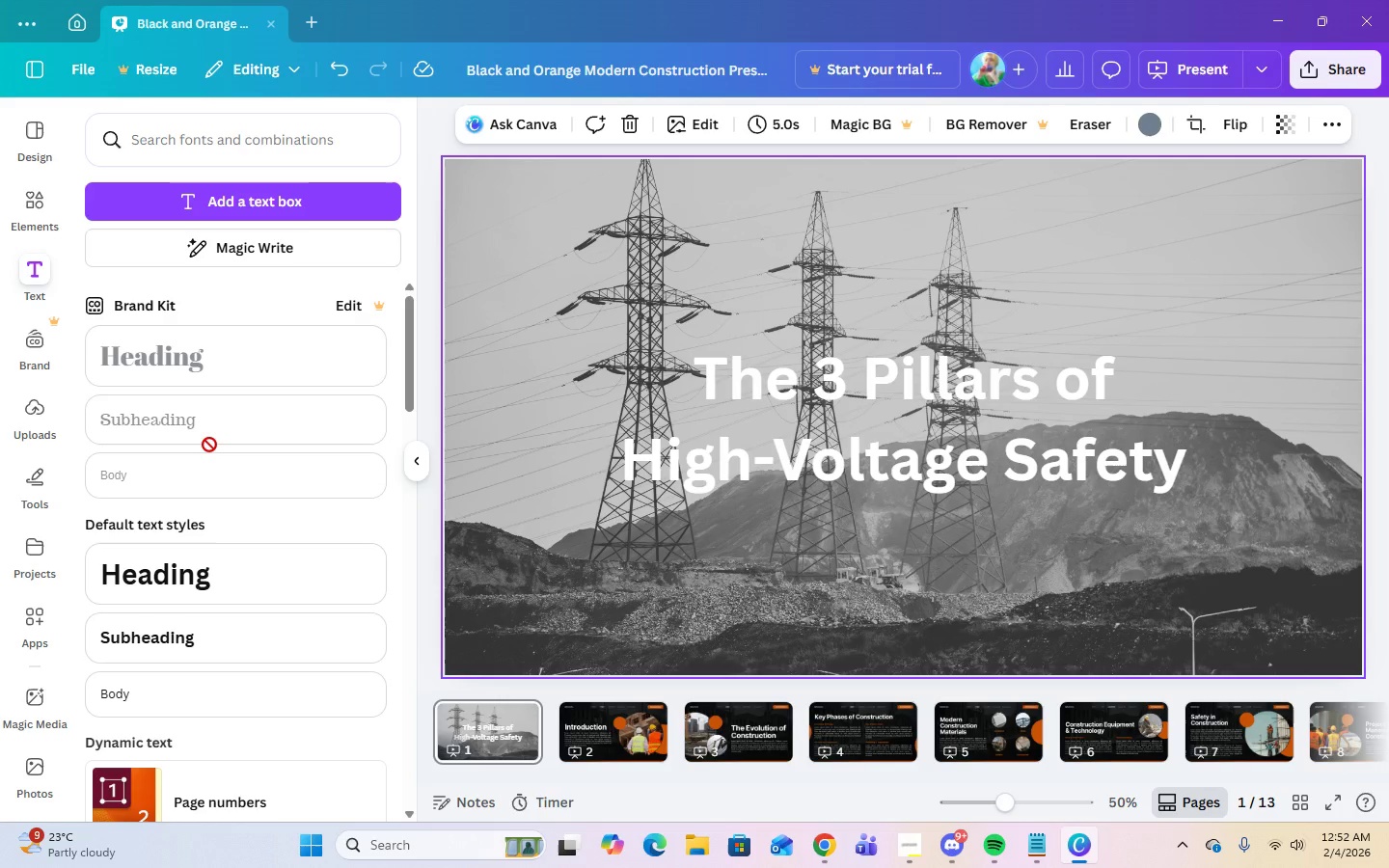 
left_click([1083, 264])
 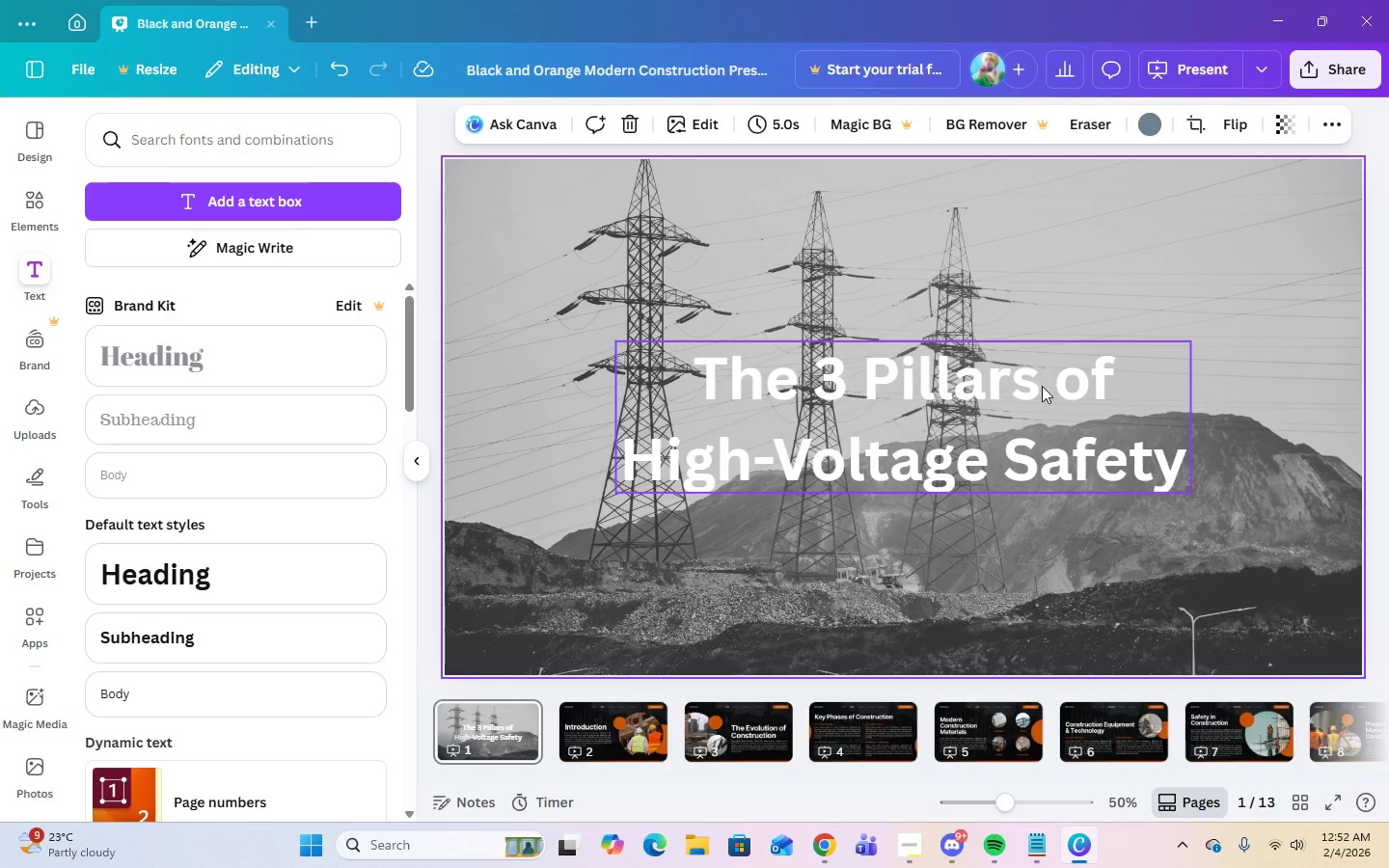 
left_click([1042, 386])
 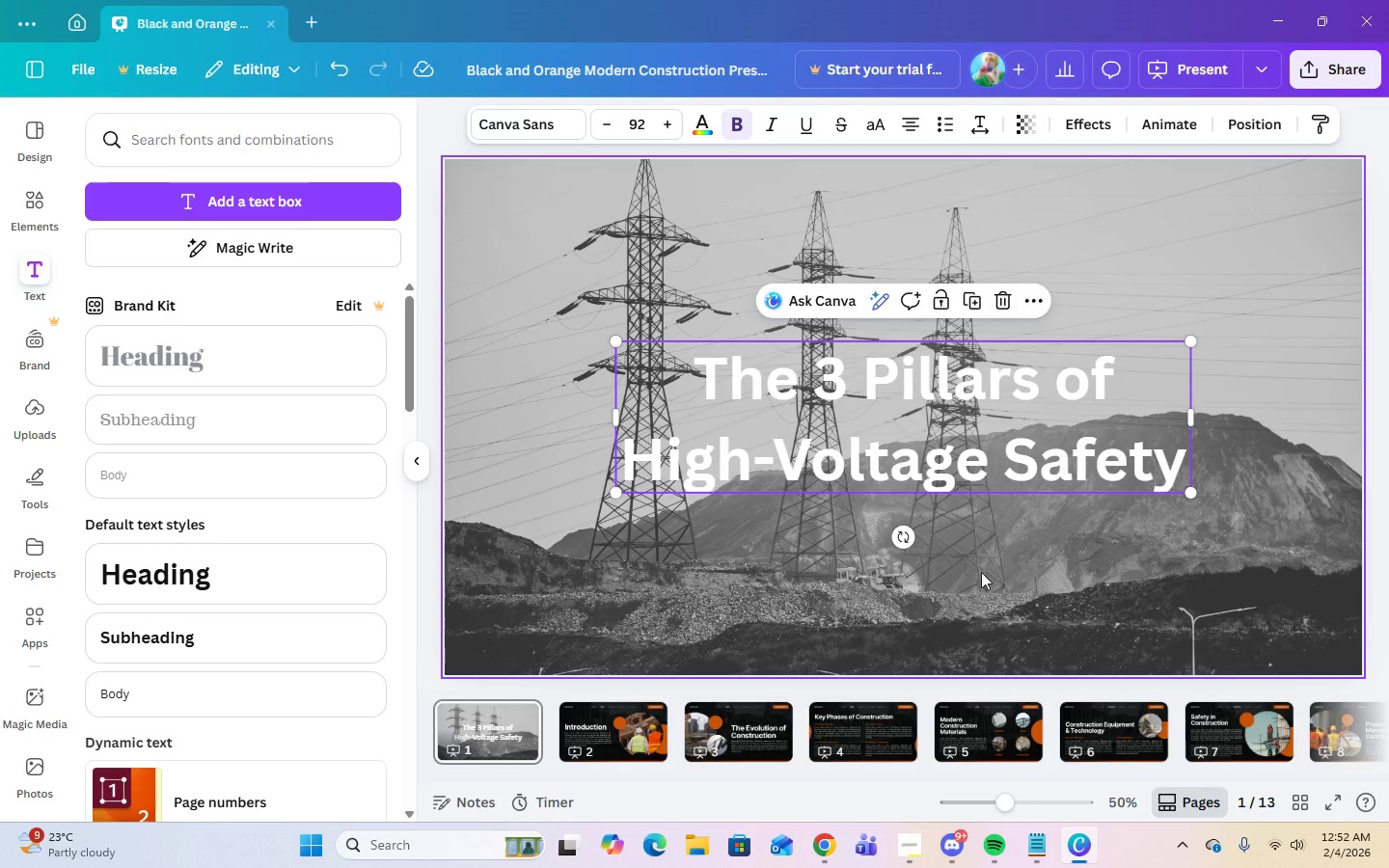 
wait(7.06)
 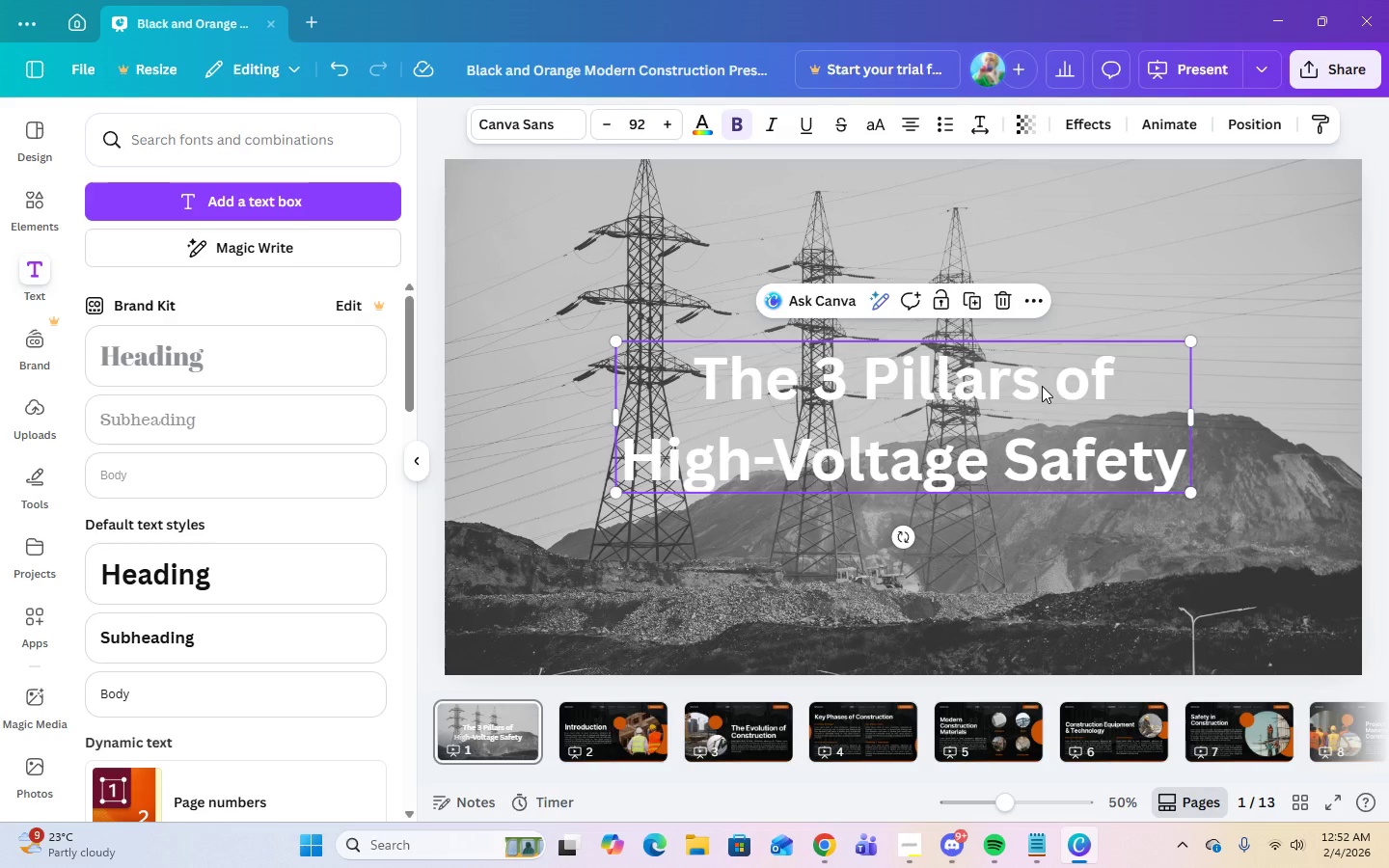 
left_click([692, 130])
 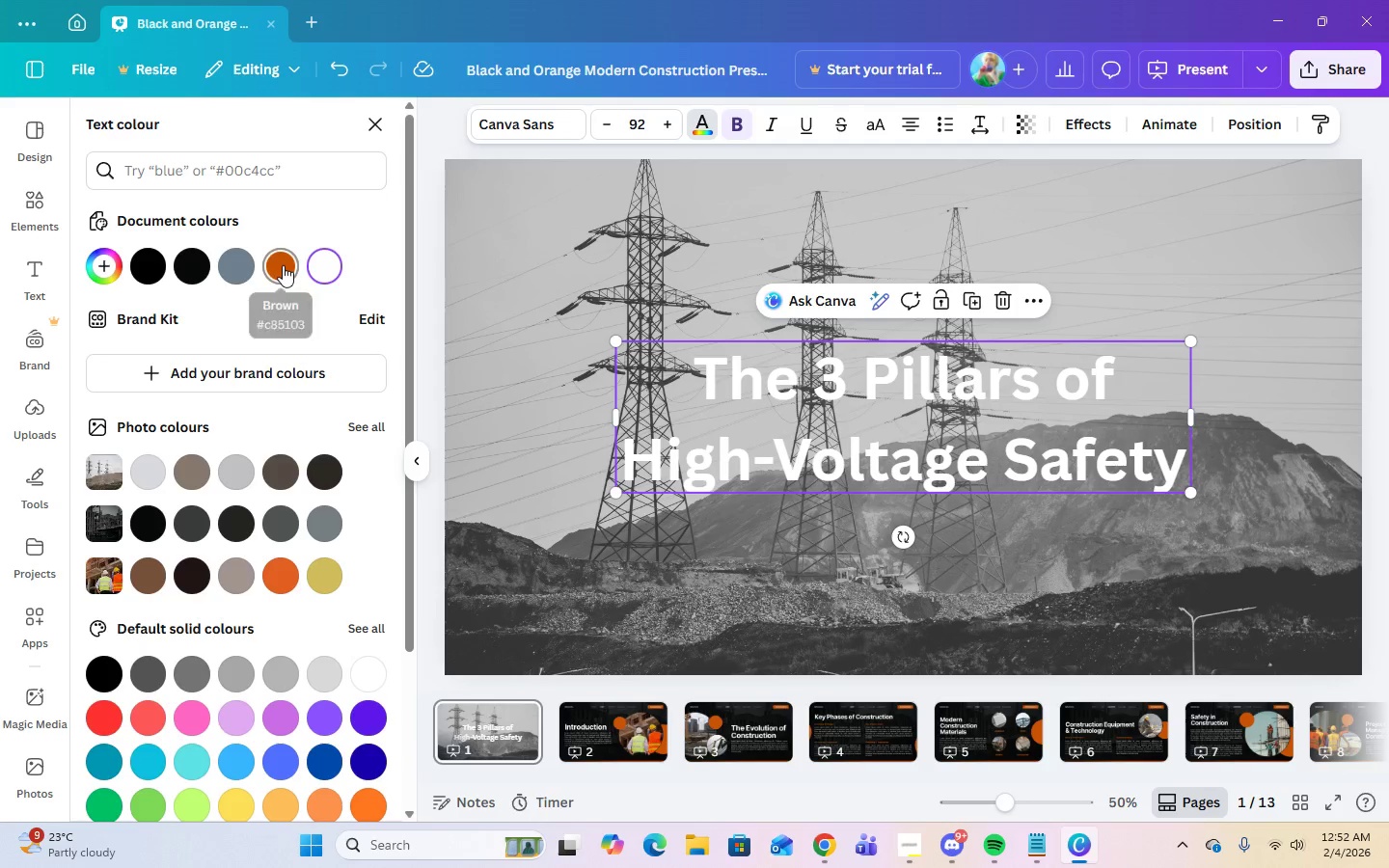 
left_click([283, 265])
 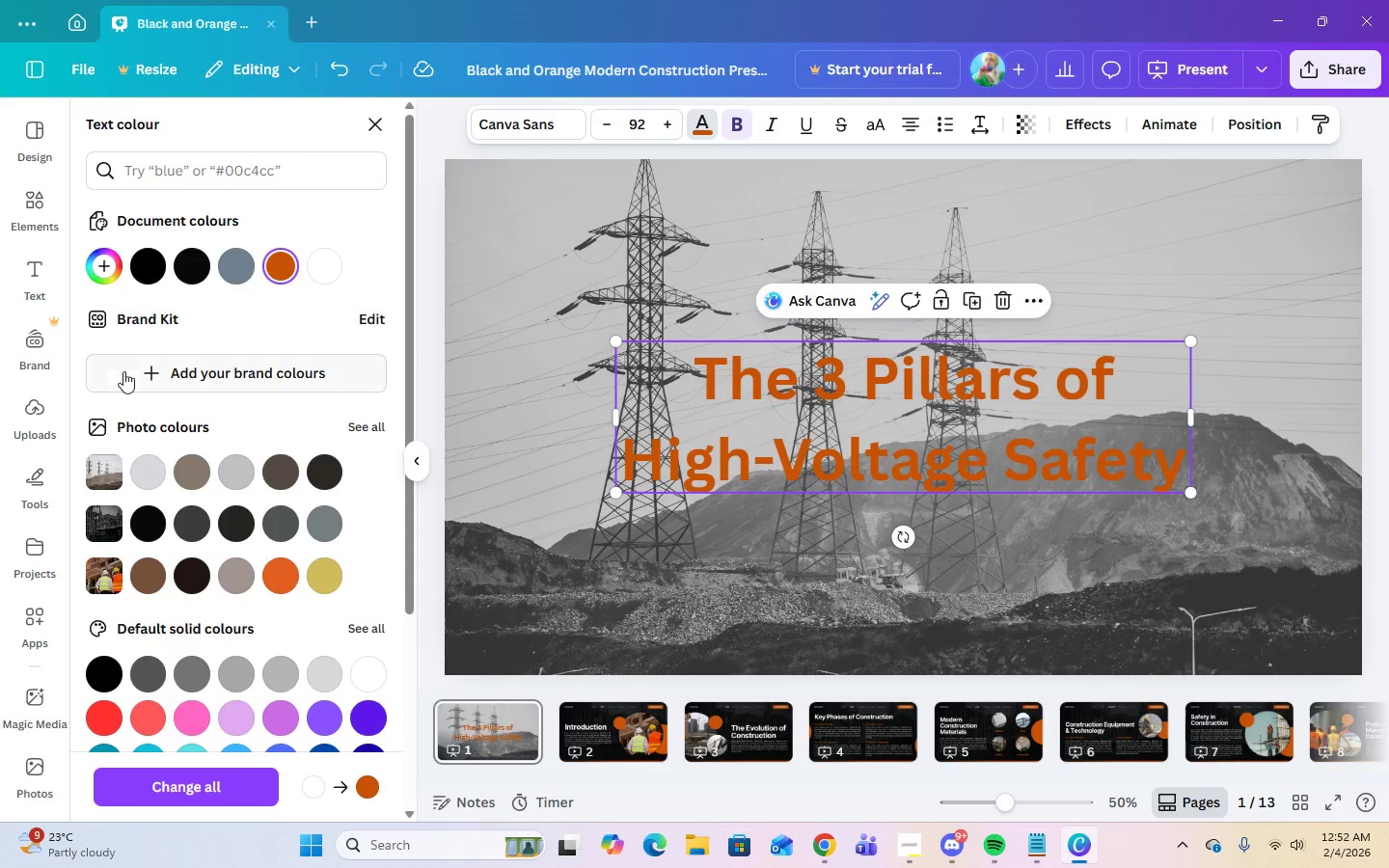 
left_click([101, 269])
 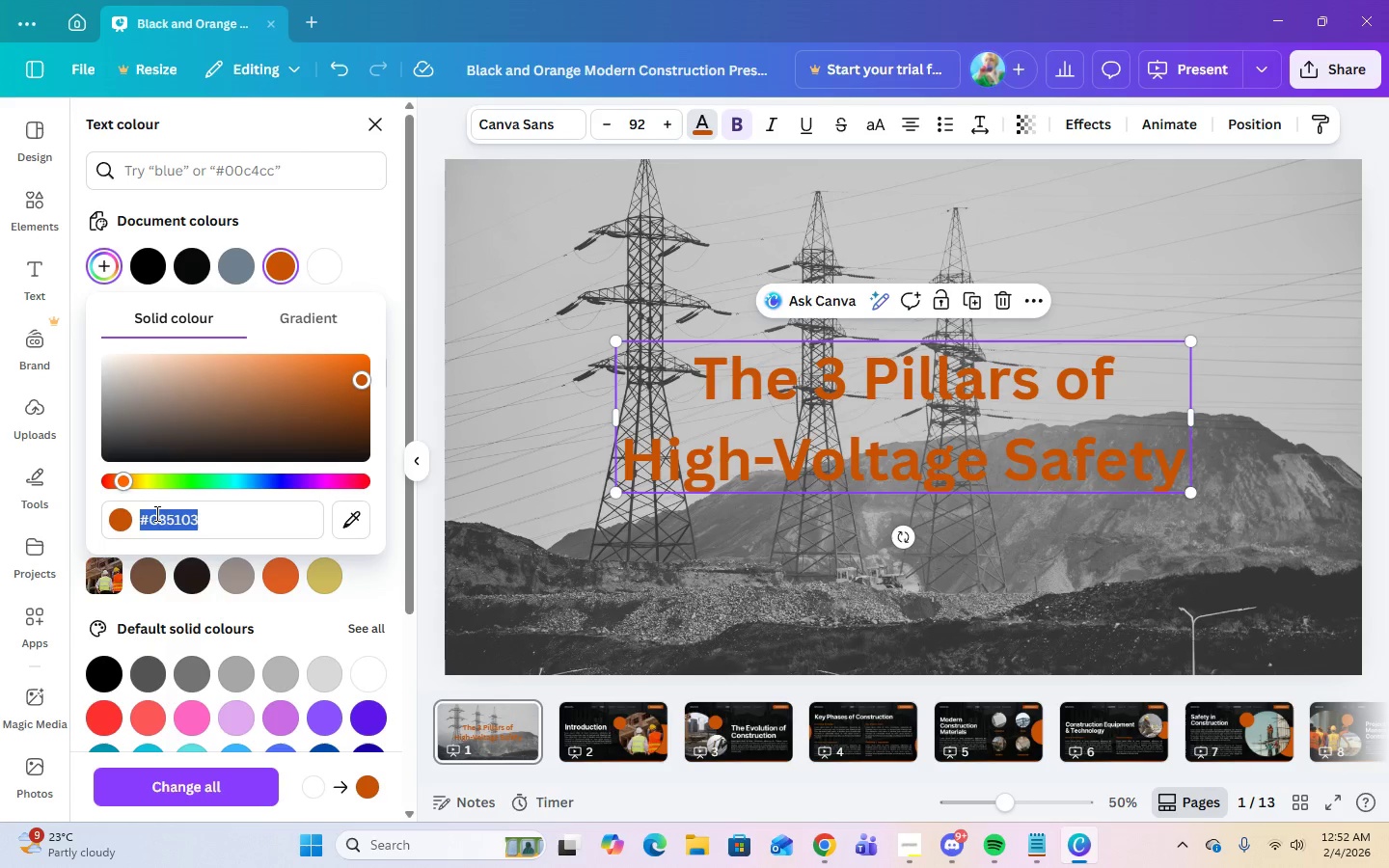 
right_click([156, 522])
 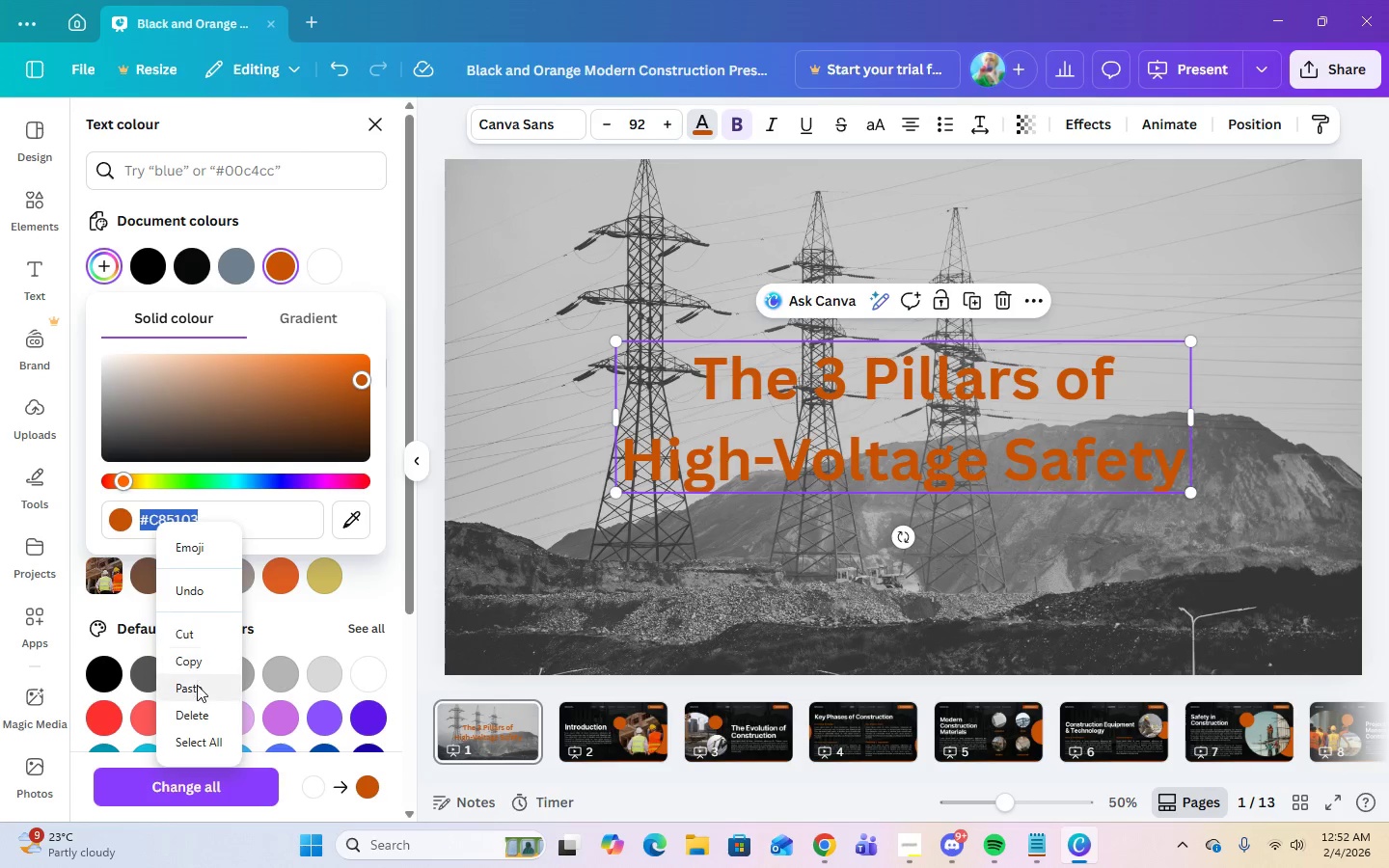 
left_click([197, 686])
 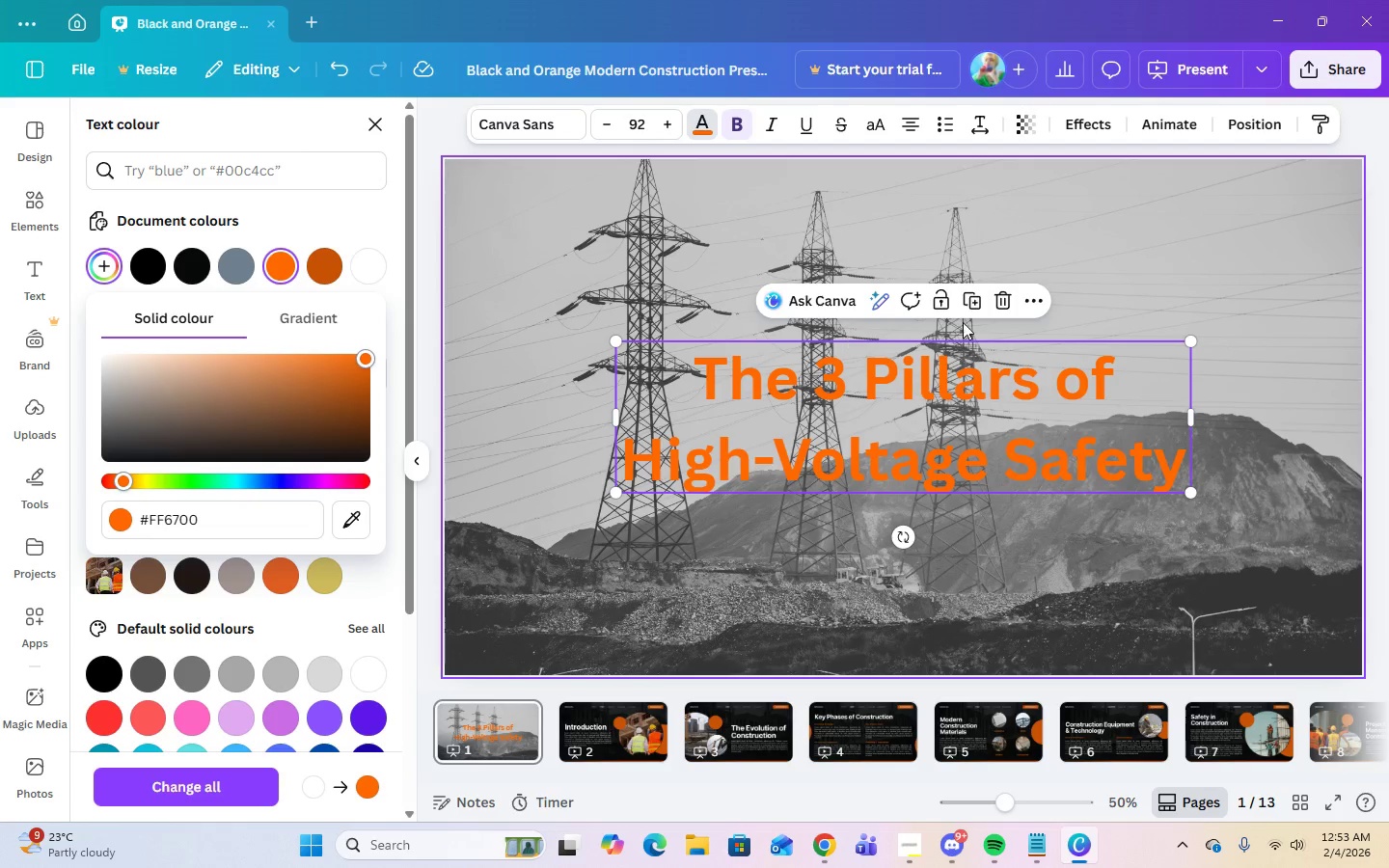 
left_click([1163, 268])
 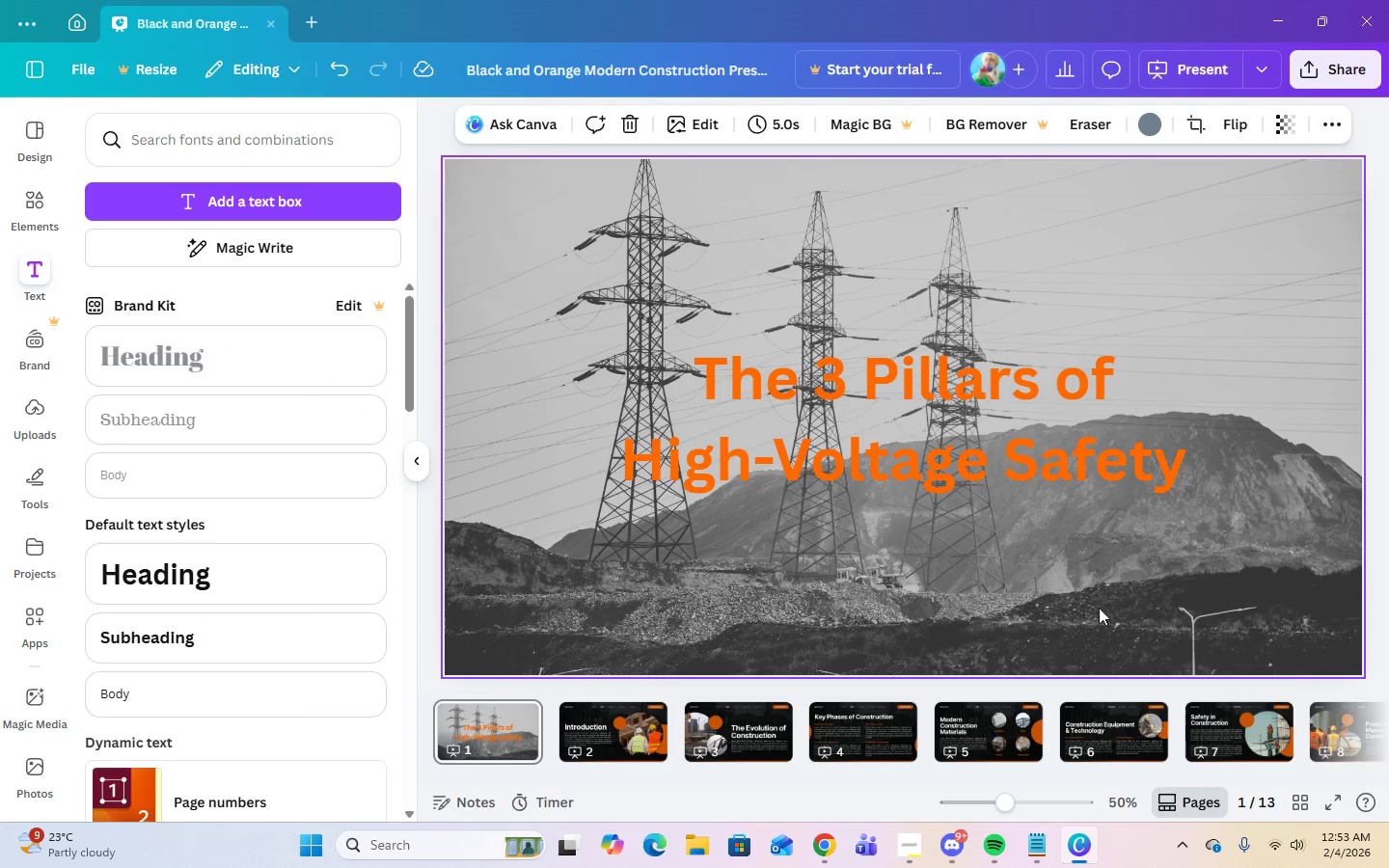 
left_click([1005, 578])
 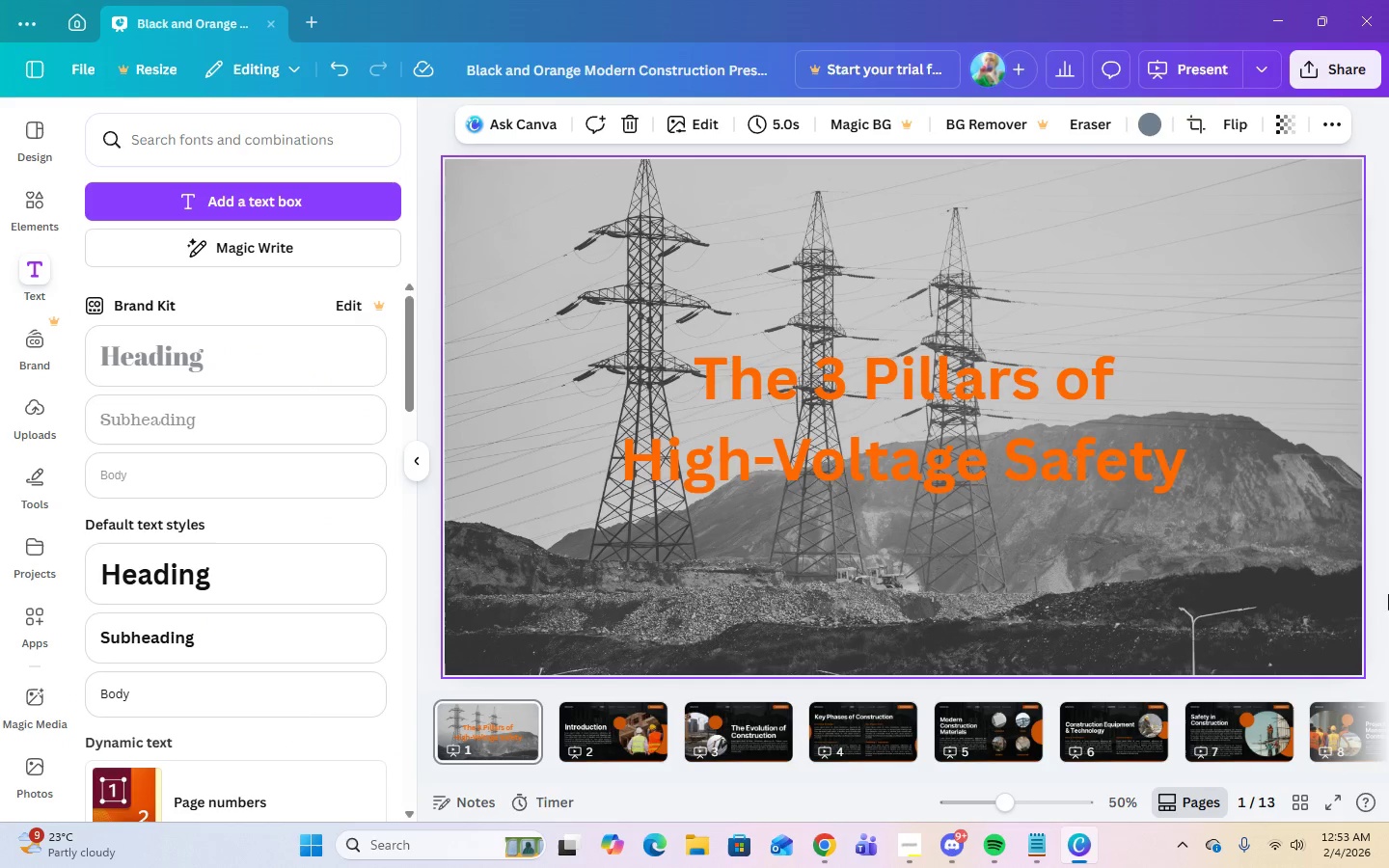 
left_click([921, 605])
 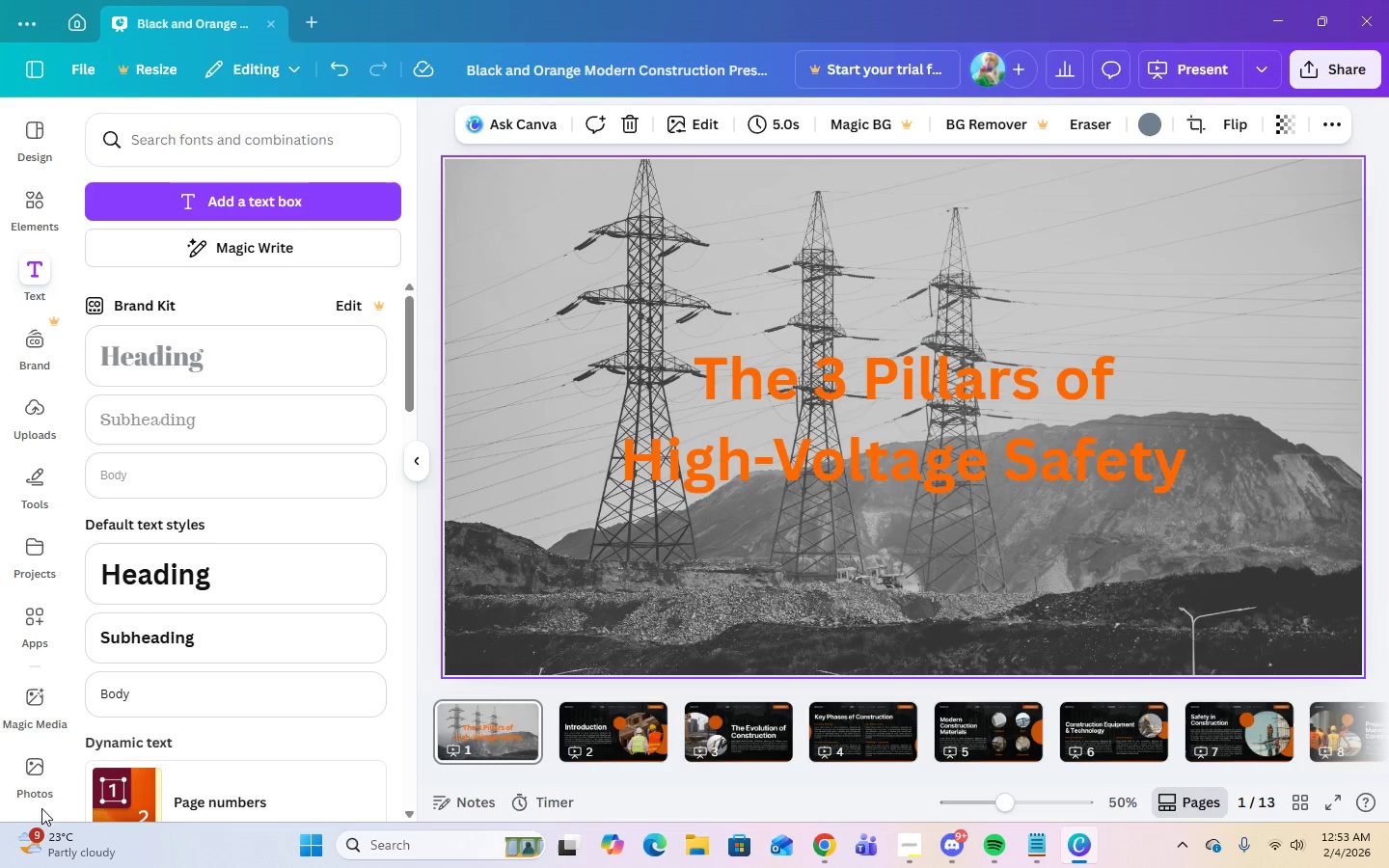 
left_click([49, 793])
 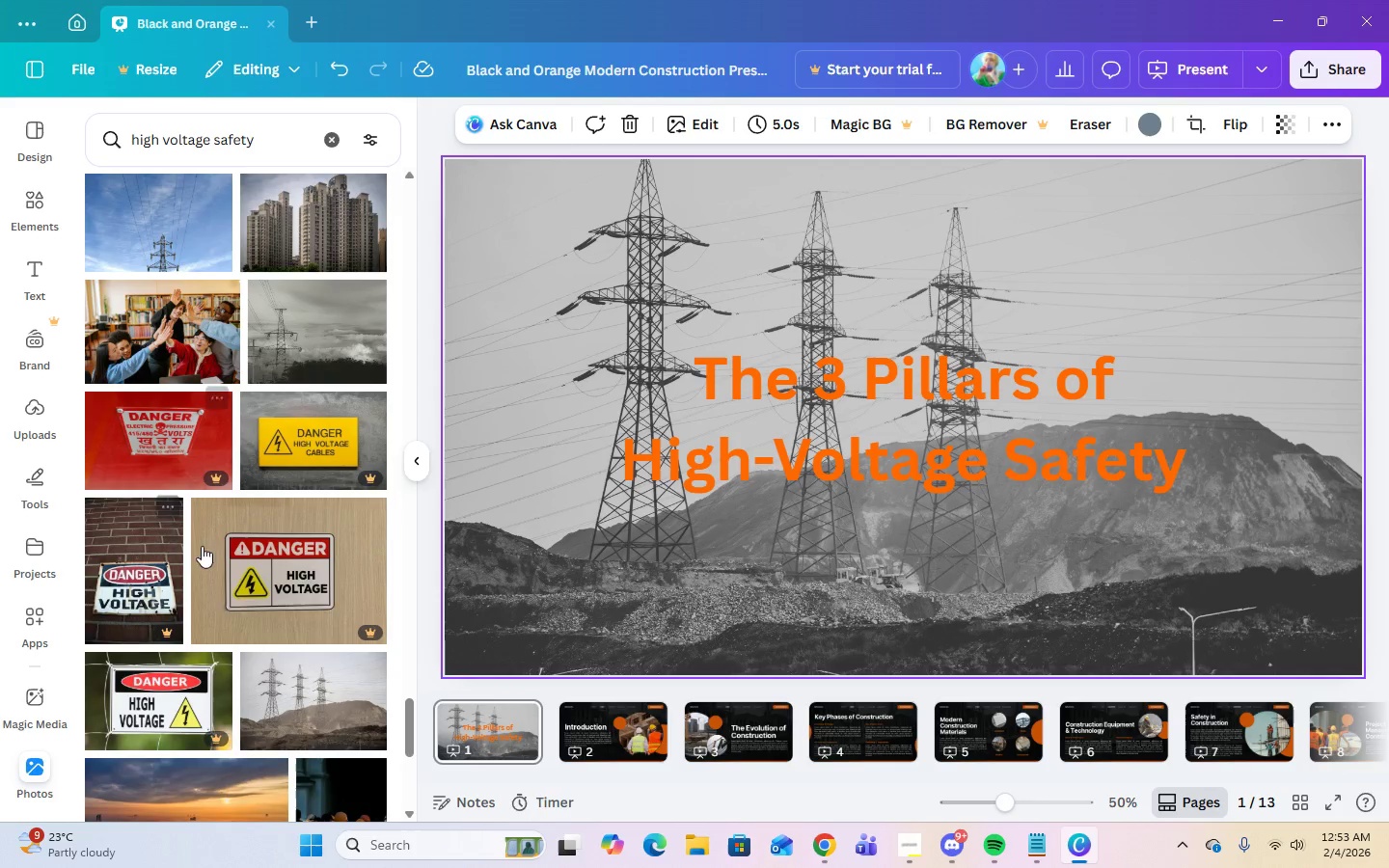 
scroll: coordinate [231, 639], scroll_direction: down, amount: 6.0
 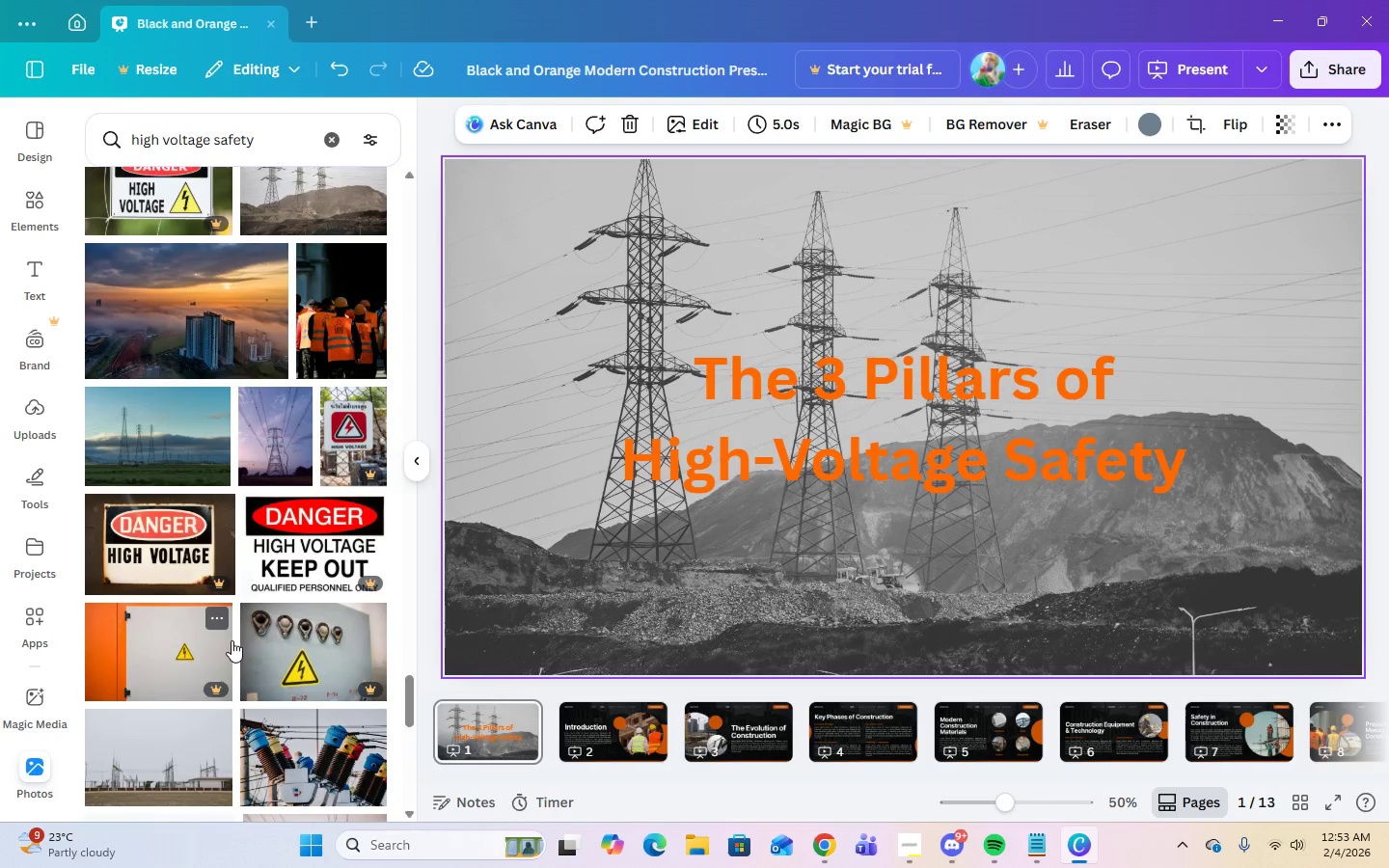 
scroll: coordinate [247, 594], scroll_direction: up, amount: 18.0
 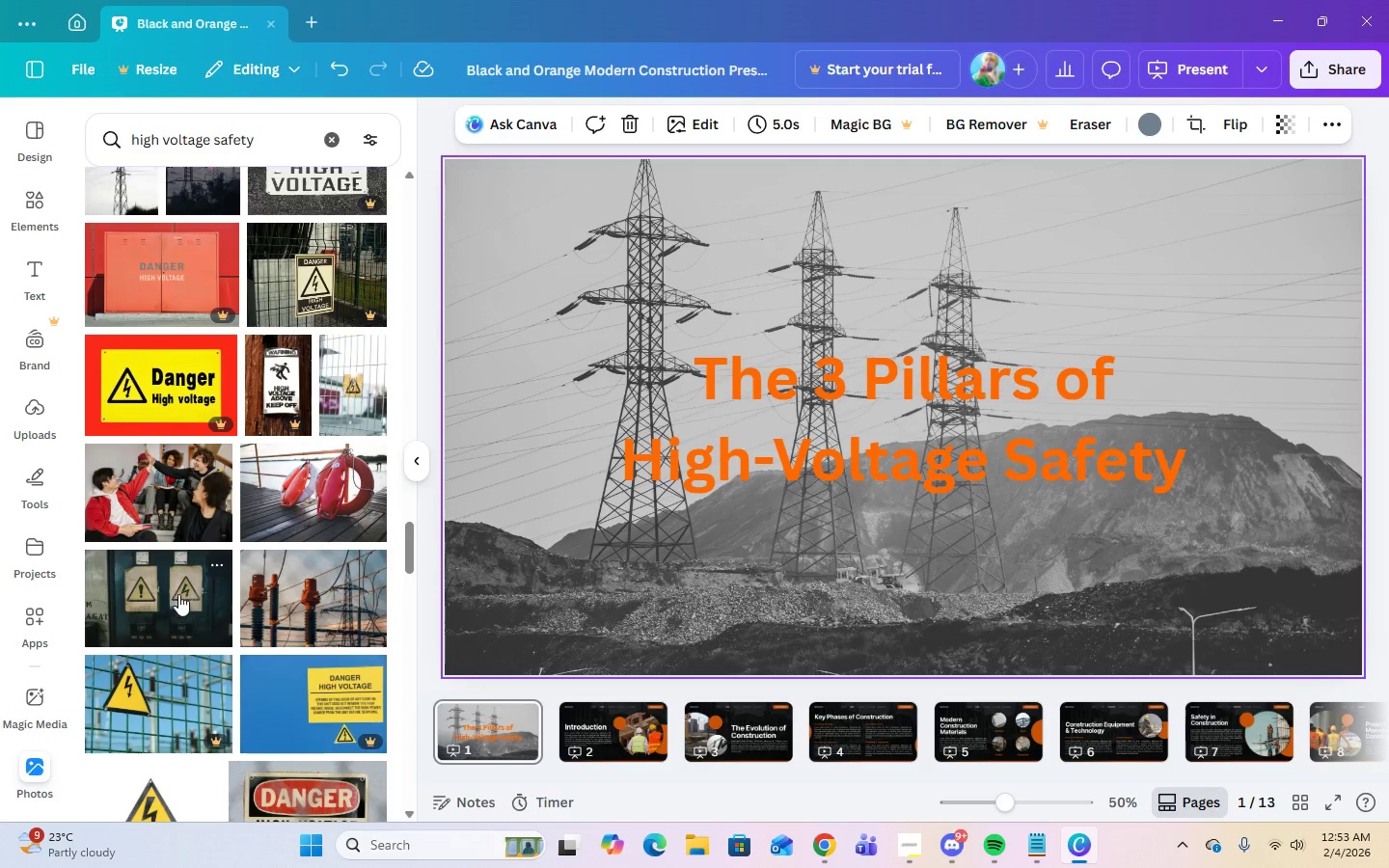 
right_click([1133, 240])
 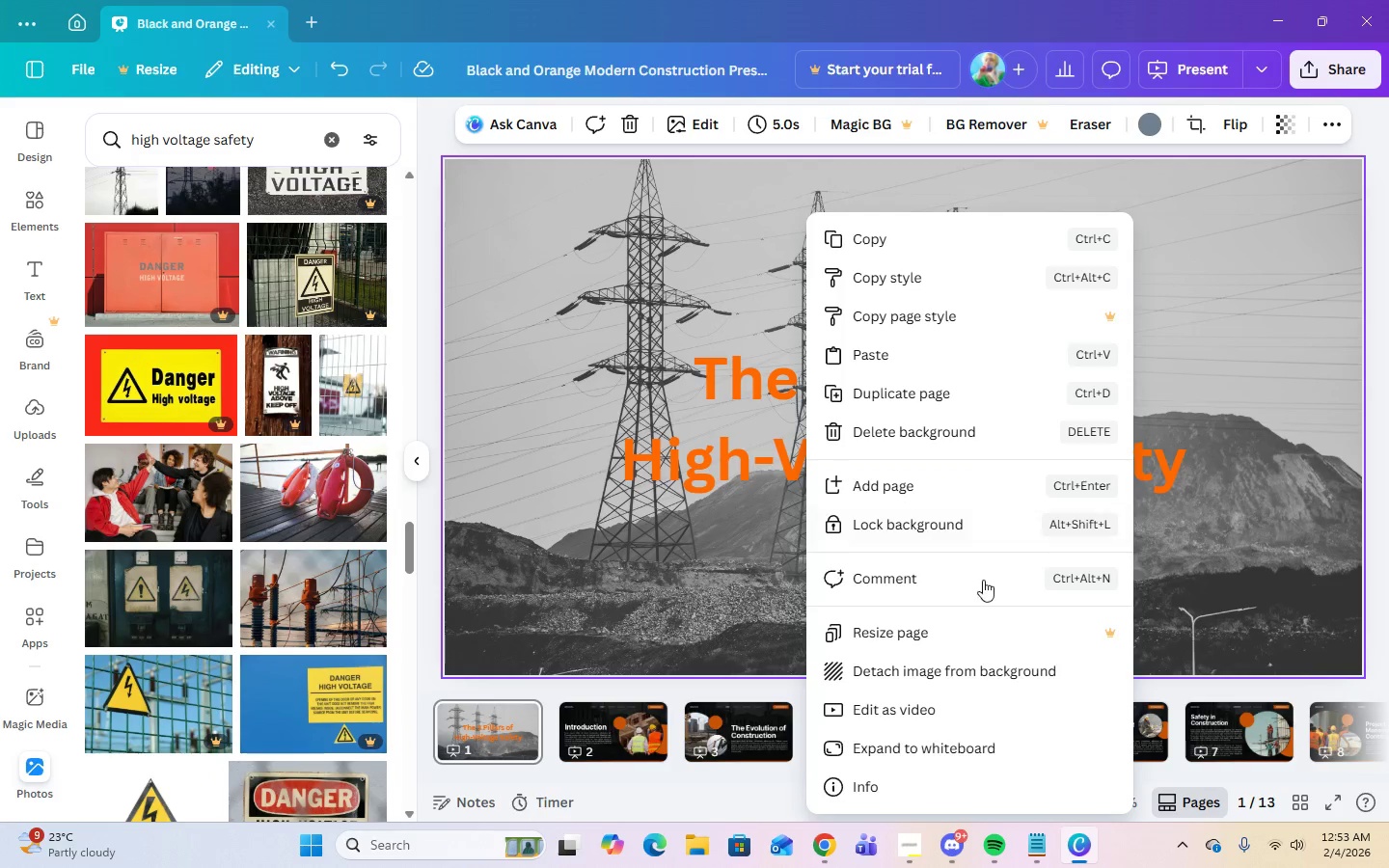 
left_click([994, 672])
 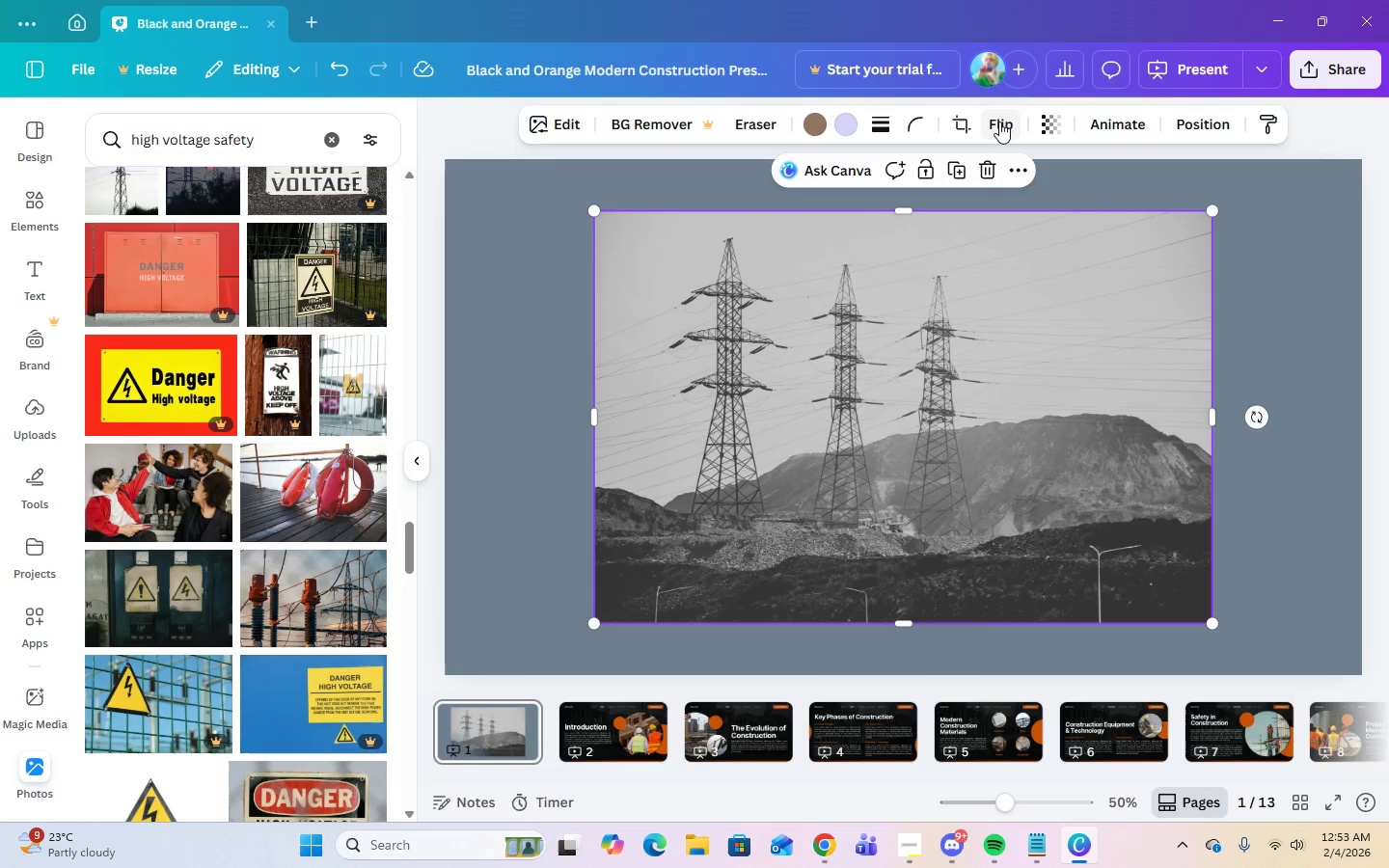 
left_click([987, 169])
 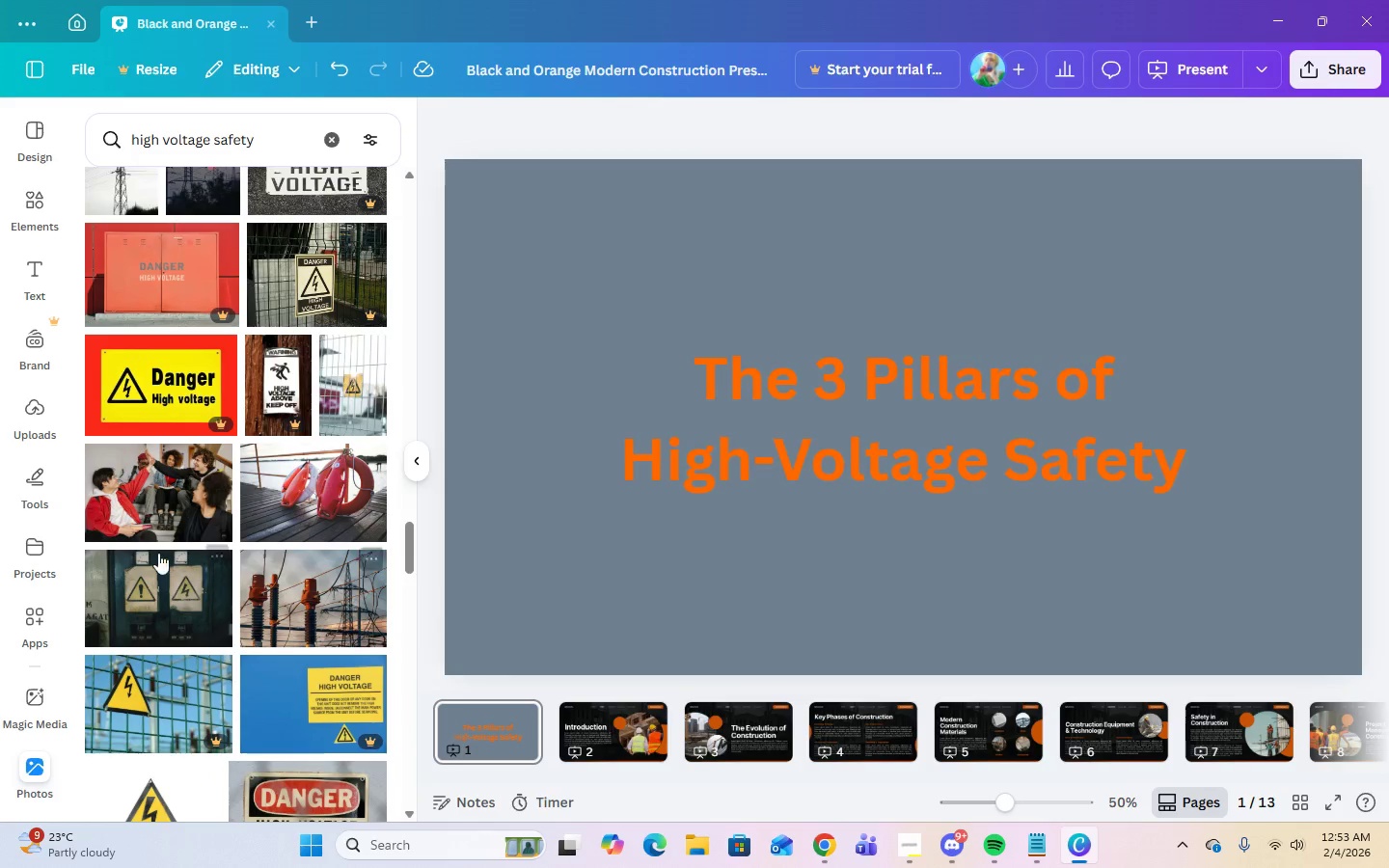 
left_click([193, 602])
 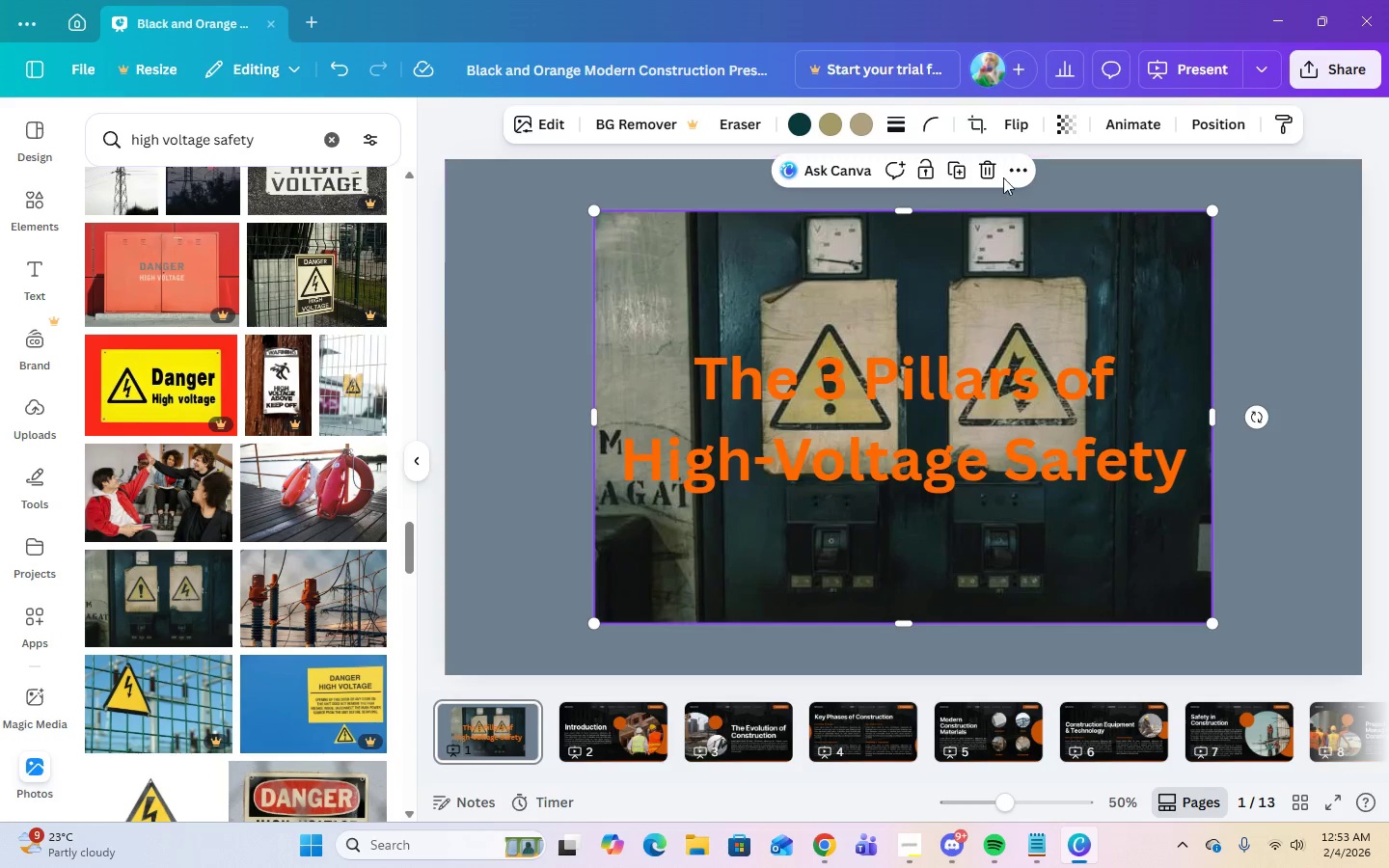 
left_click([1016, 171])
 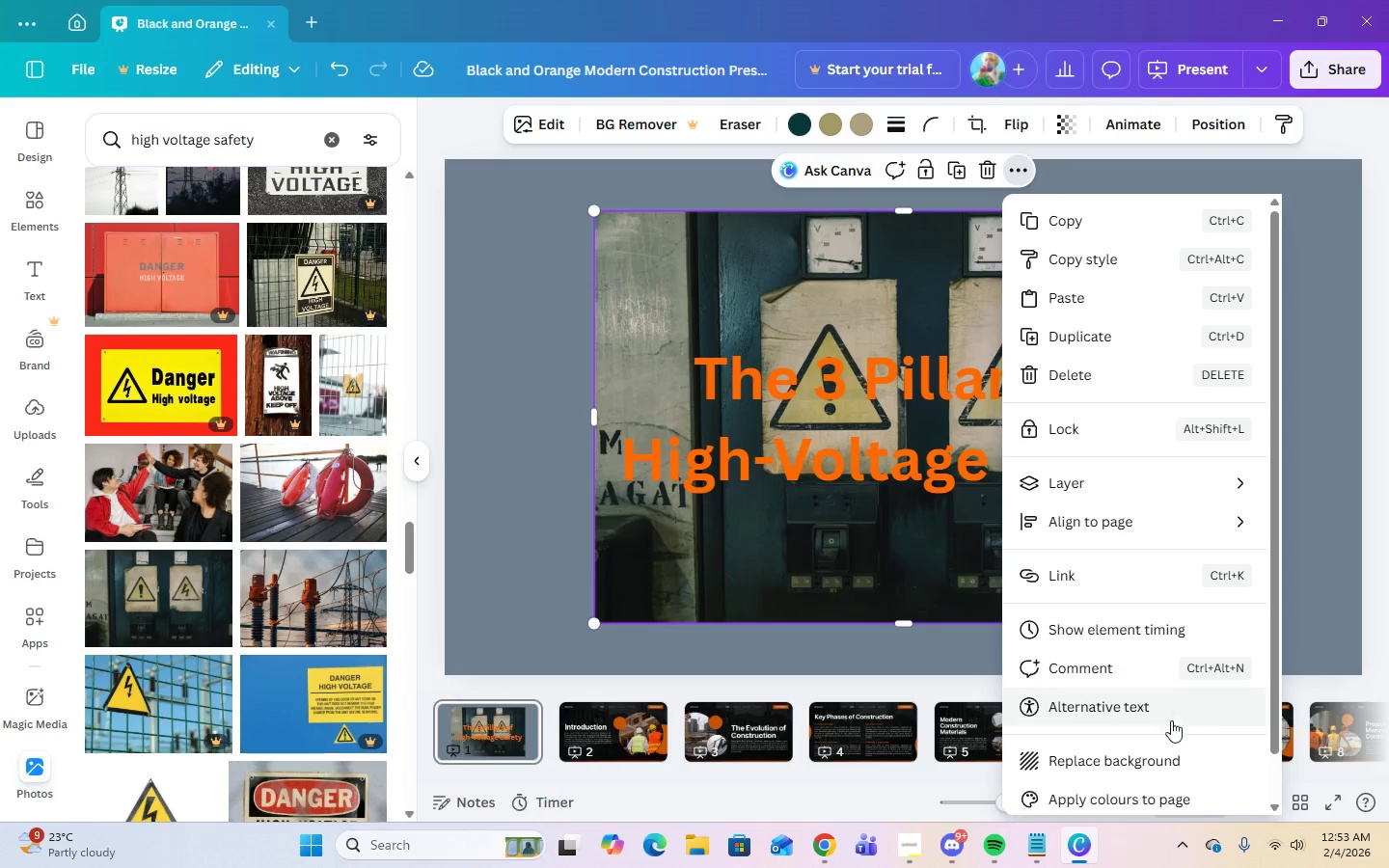 
left_click([1162, 755])
 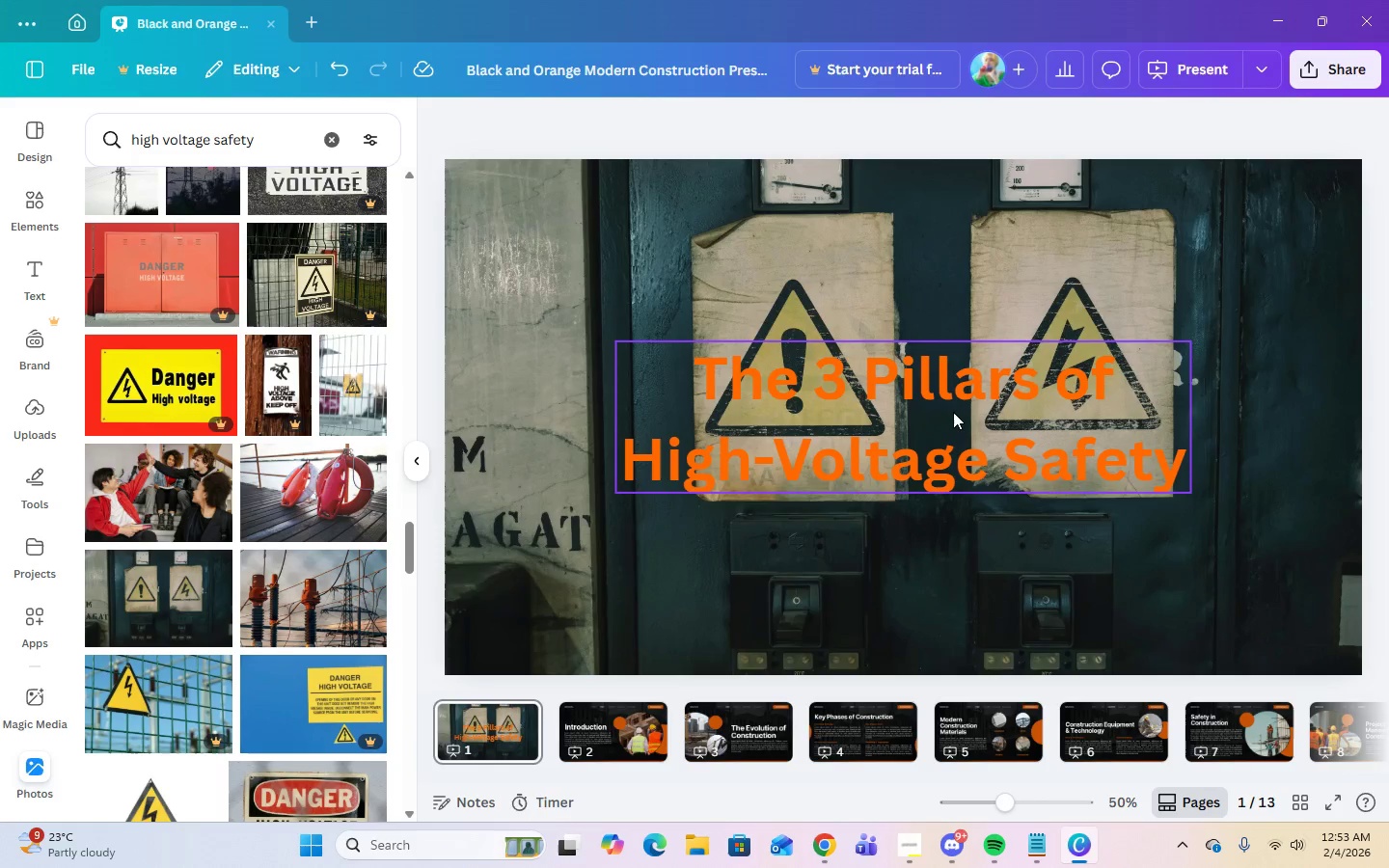 
left_click([965, 448])
 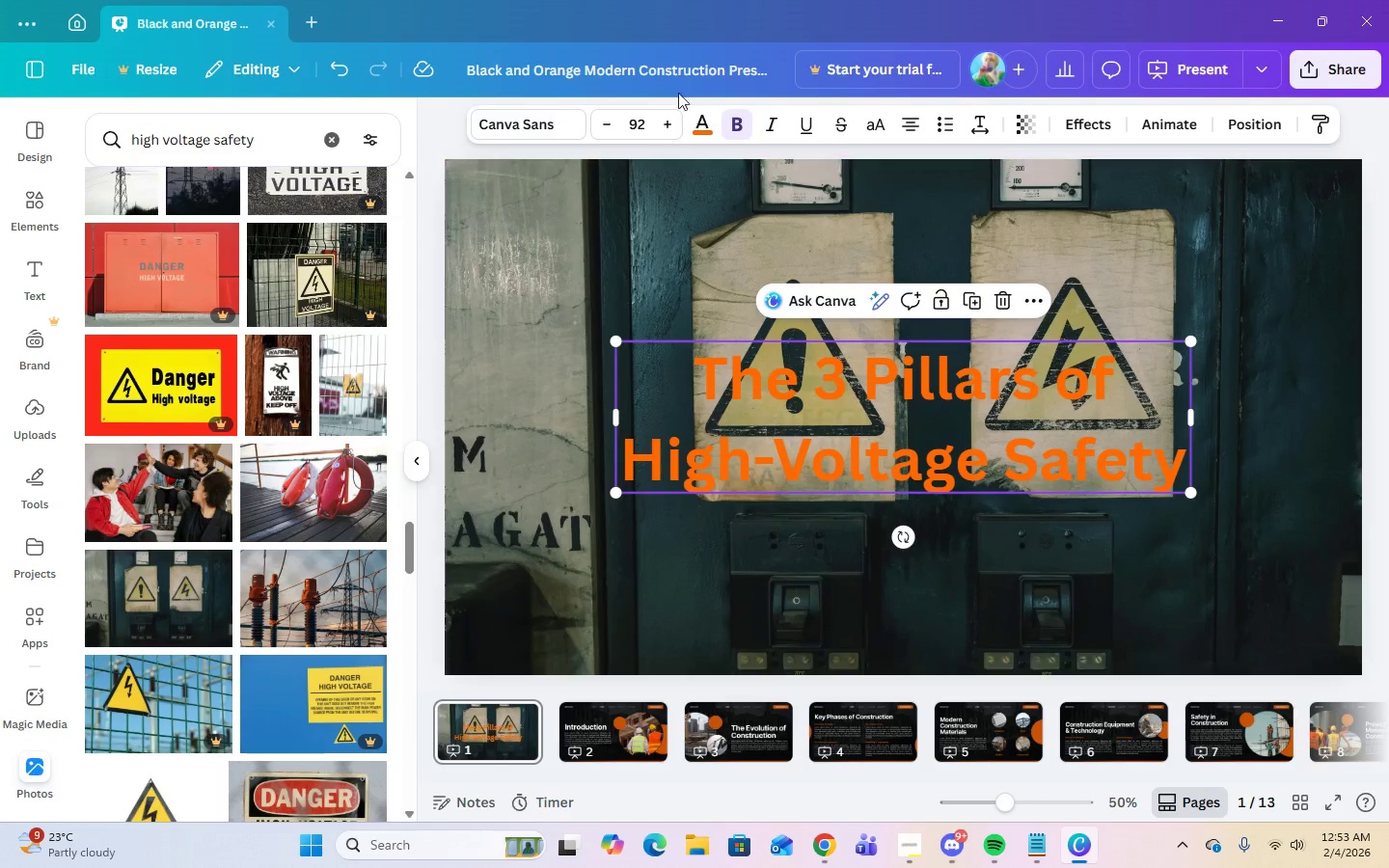 
left_click([699, 129])
 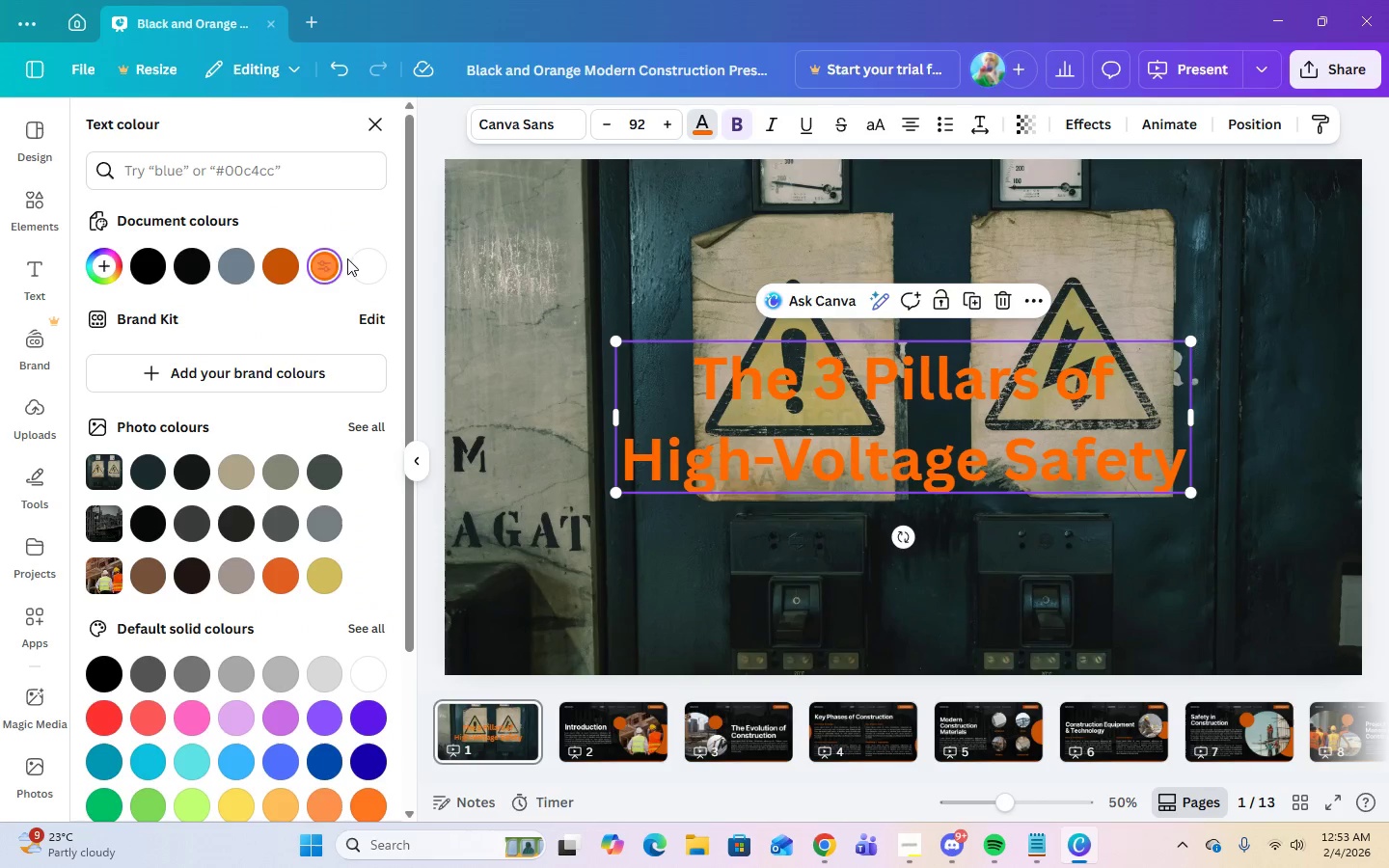 
left_click([354, 269])
 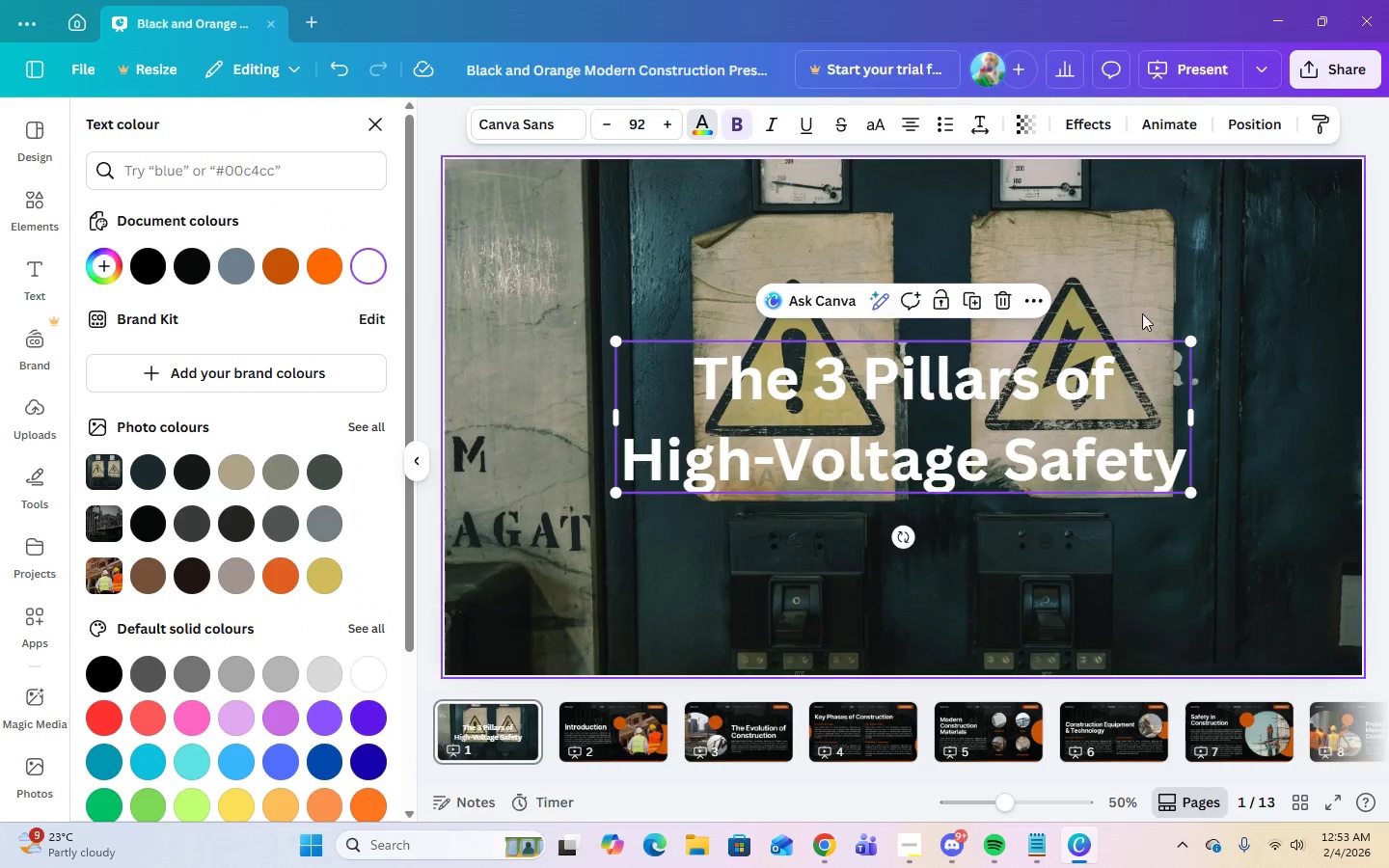 
left_click([1146, 288])
 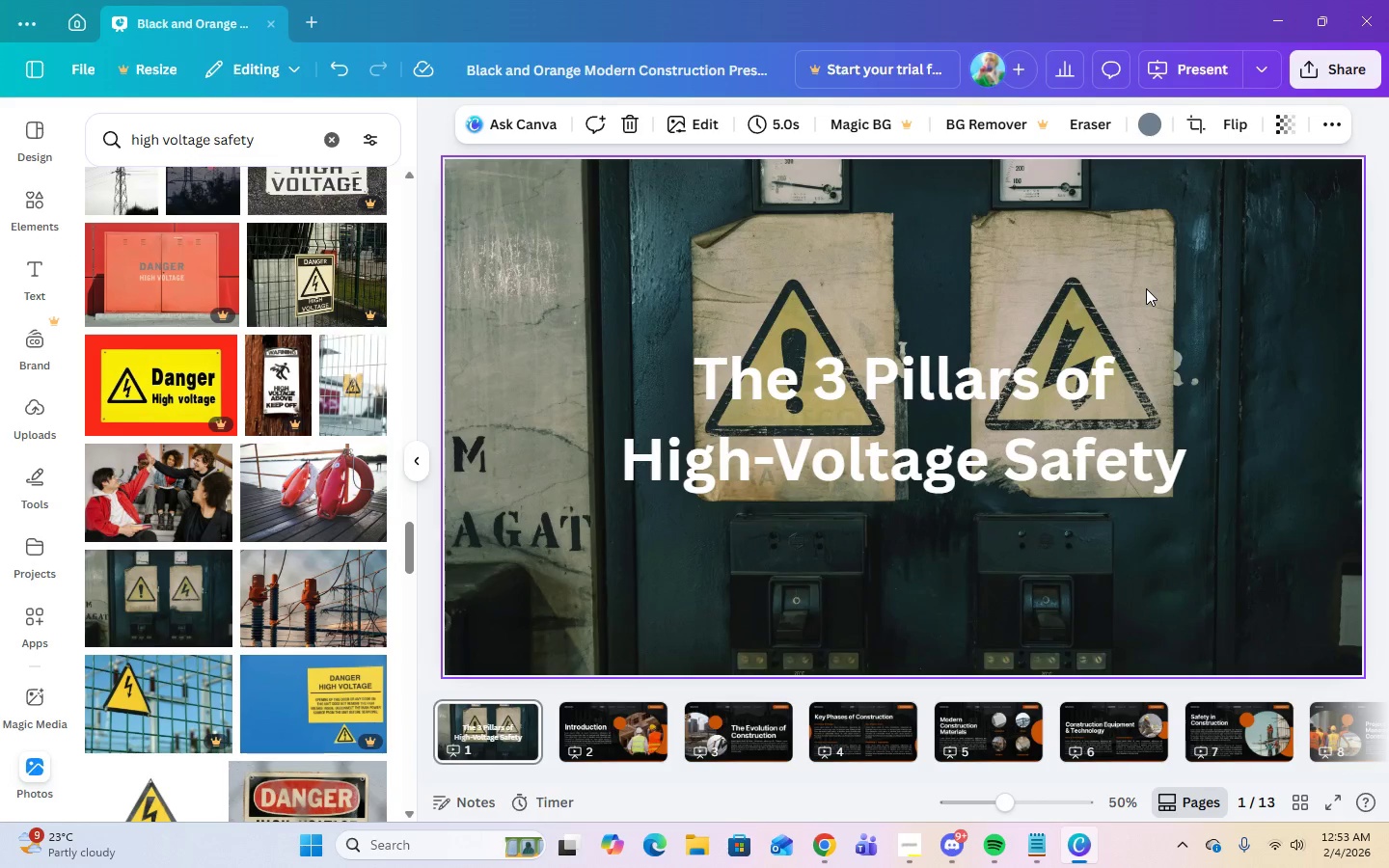 
left_click([1080, 410])
 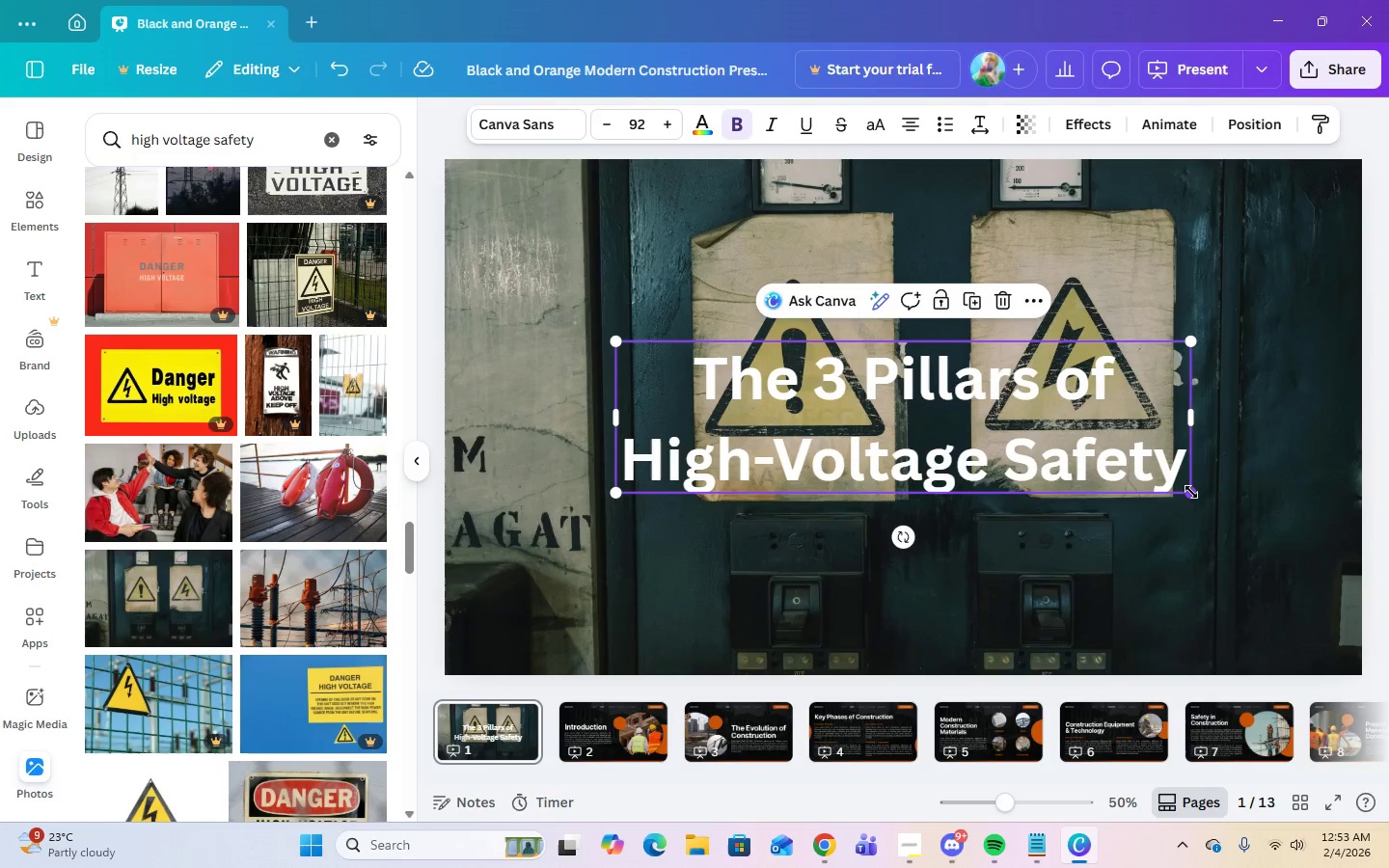 
left_click([1199, 556])
 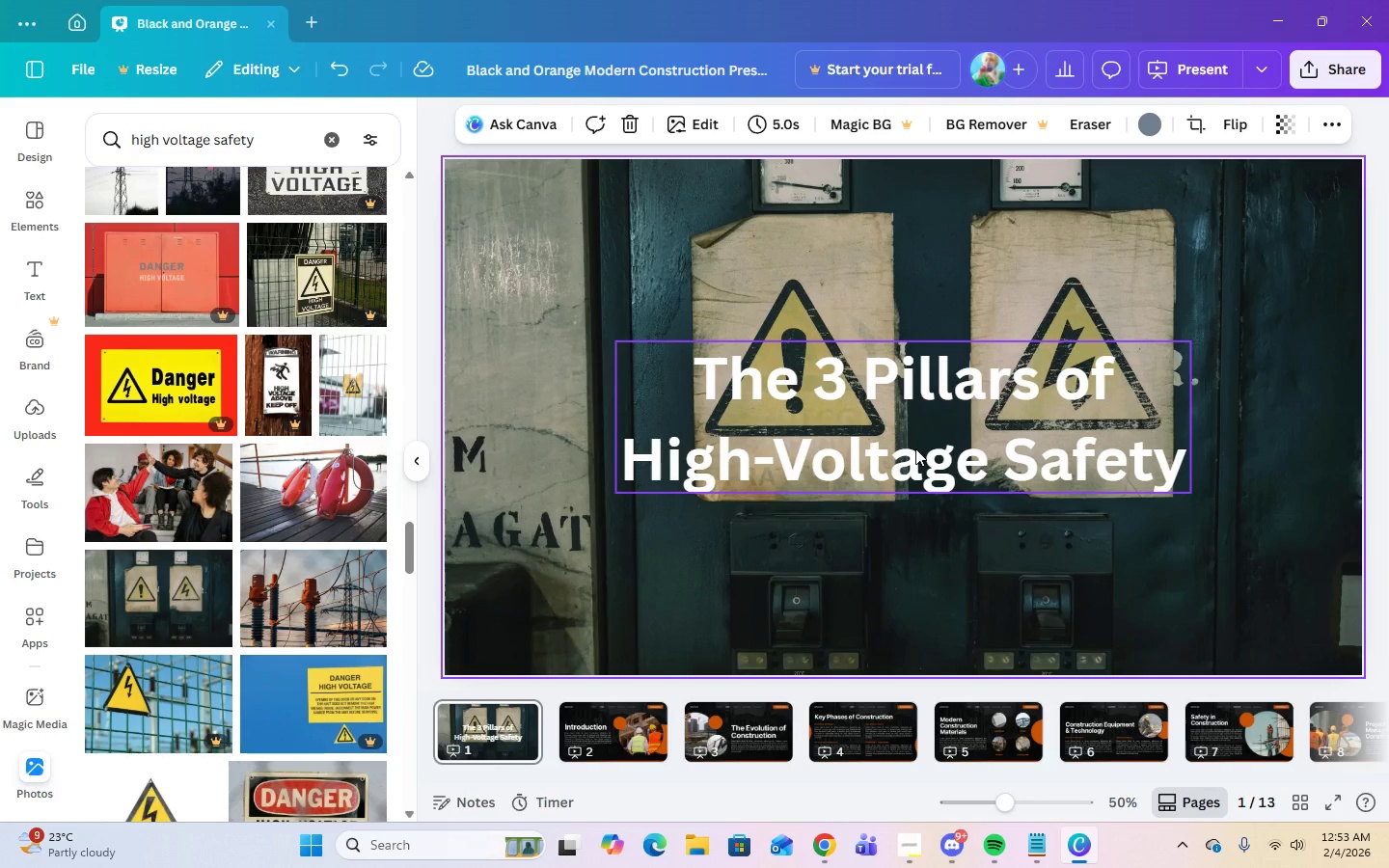 
wait(6.58)
 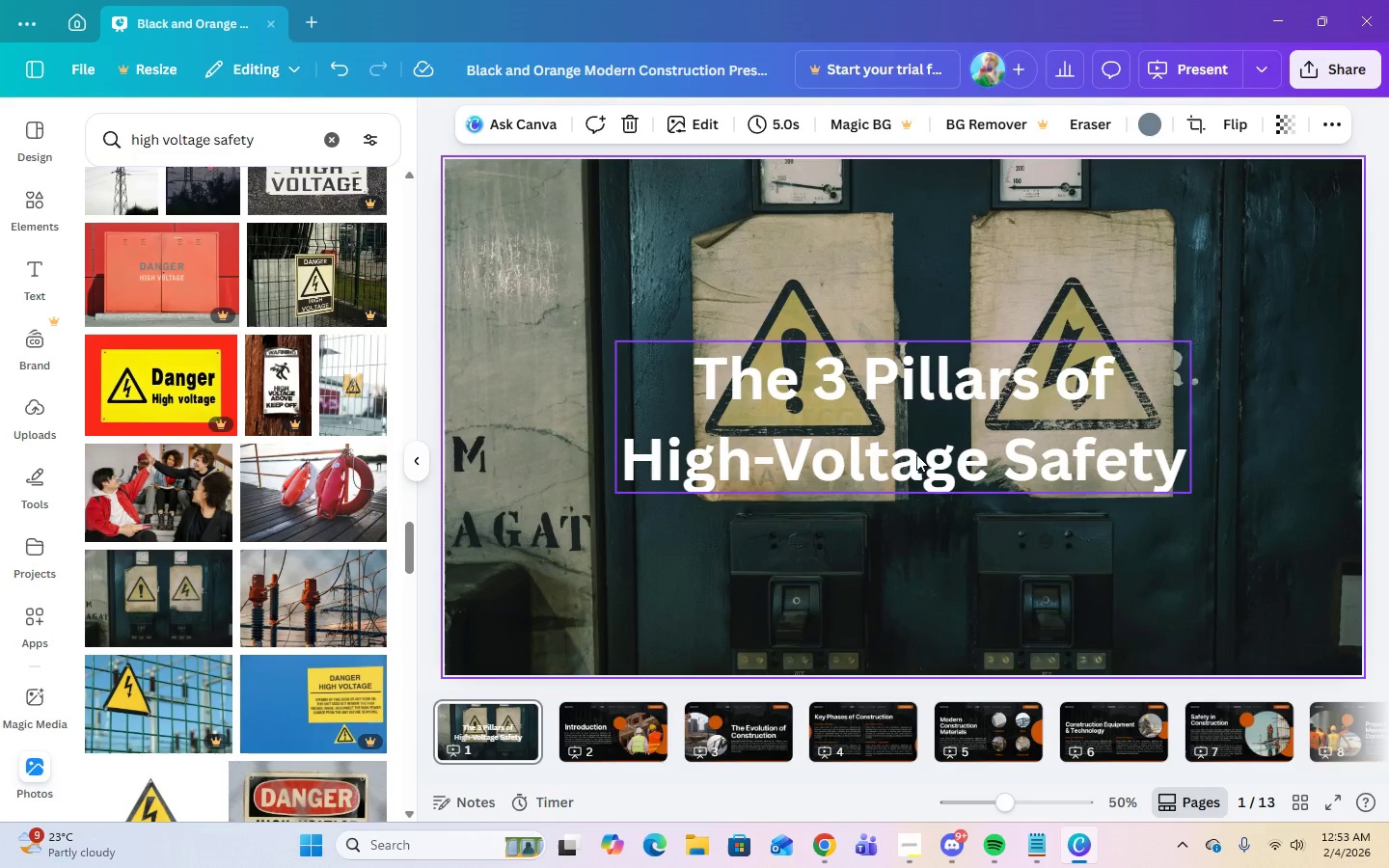 
scroll: coordinate [271, 571], scroll_direction: down, amount: 12.0